 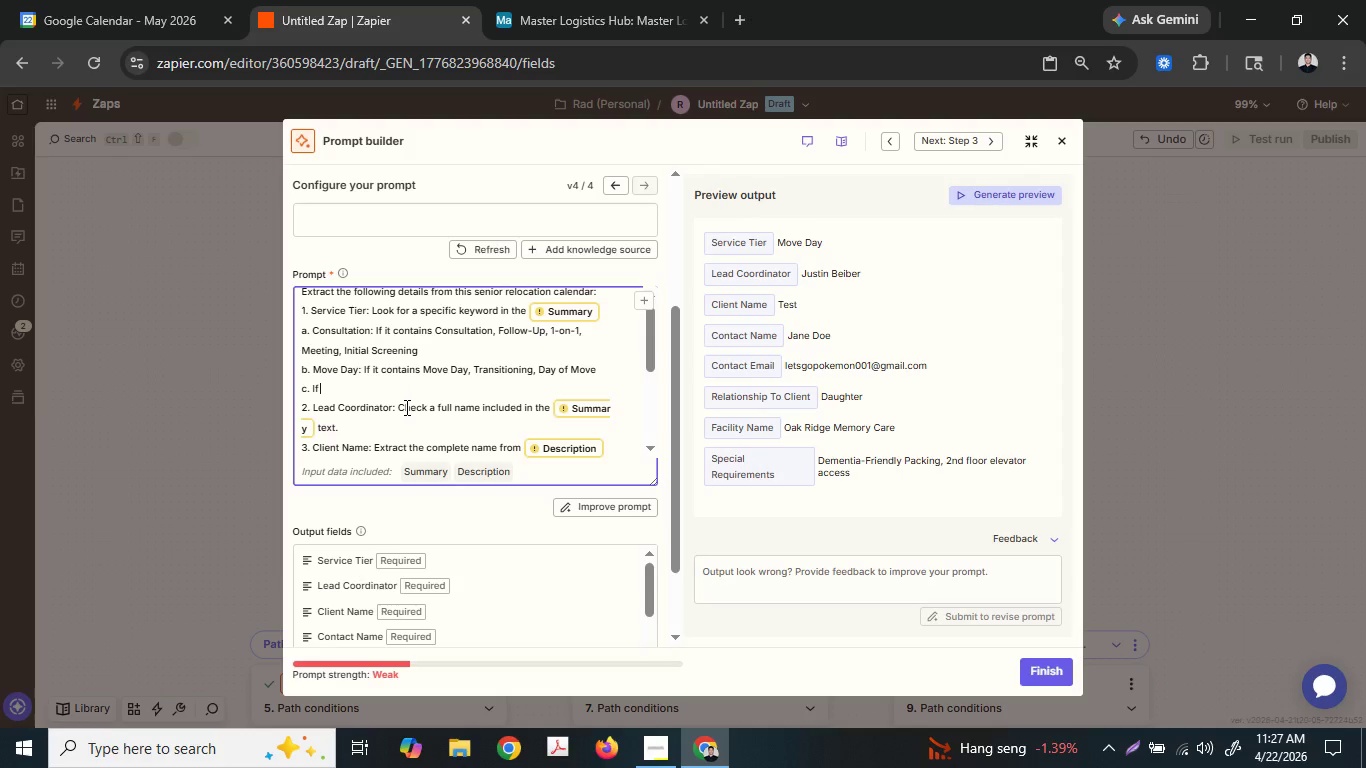 
type(it con)
 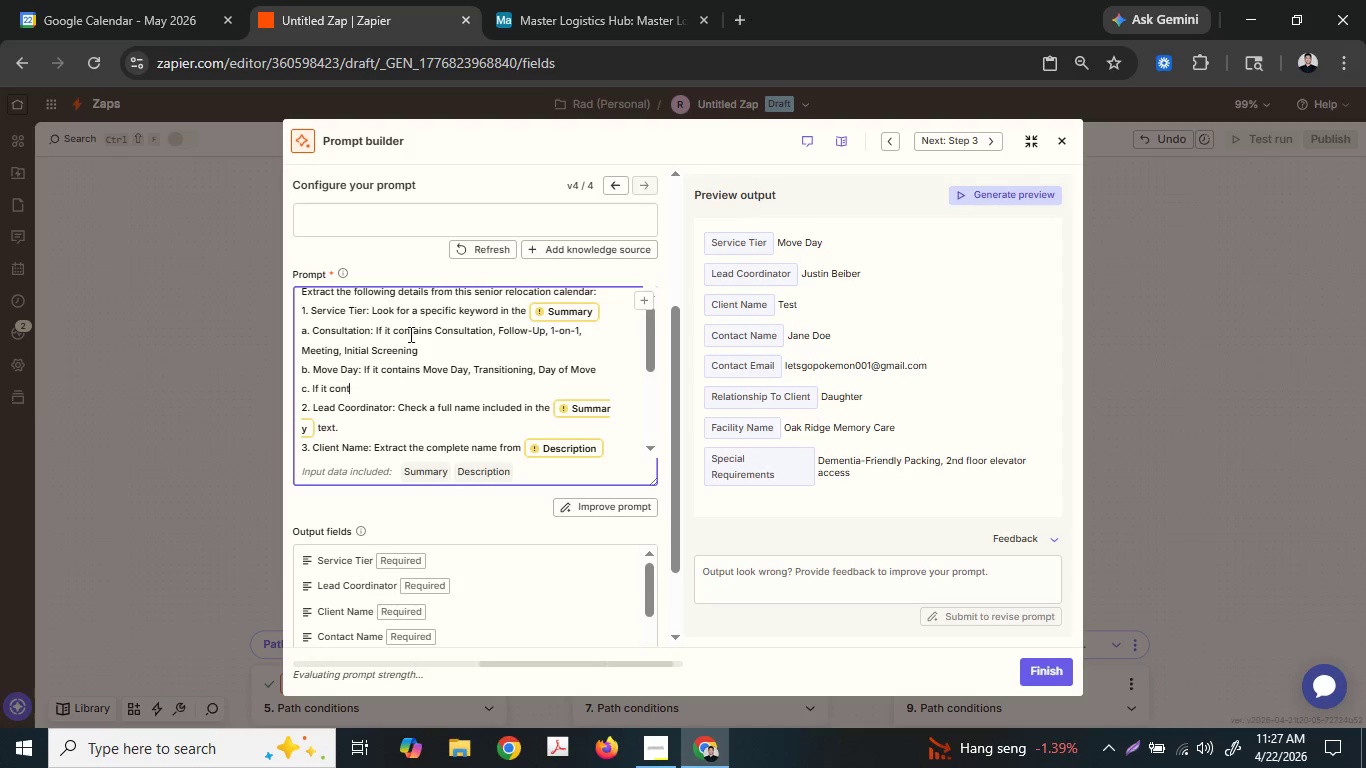 
type(tains |)
 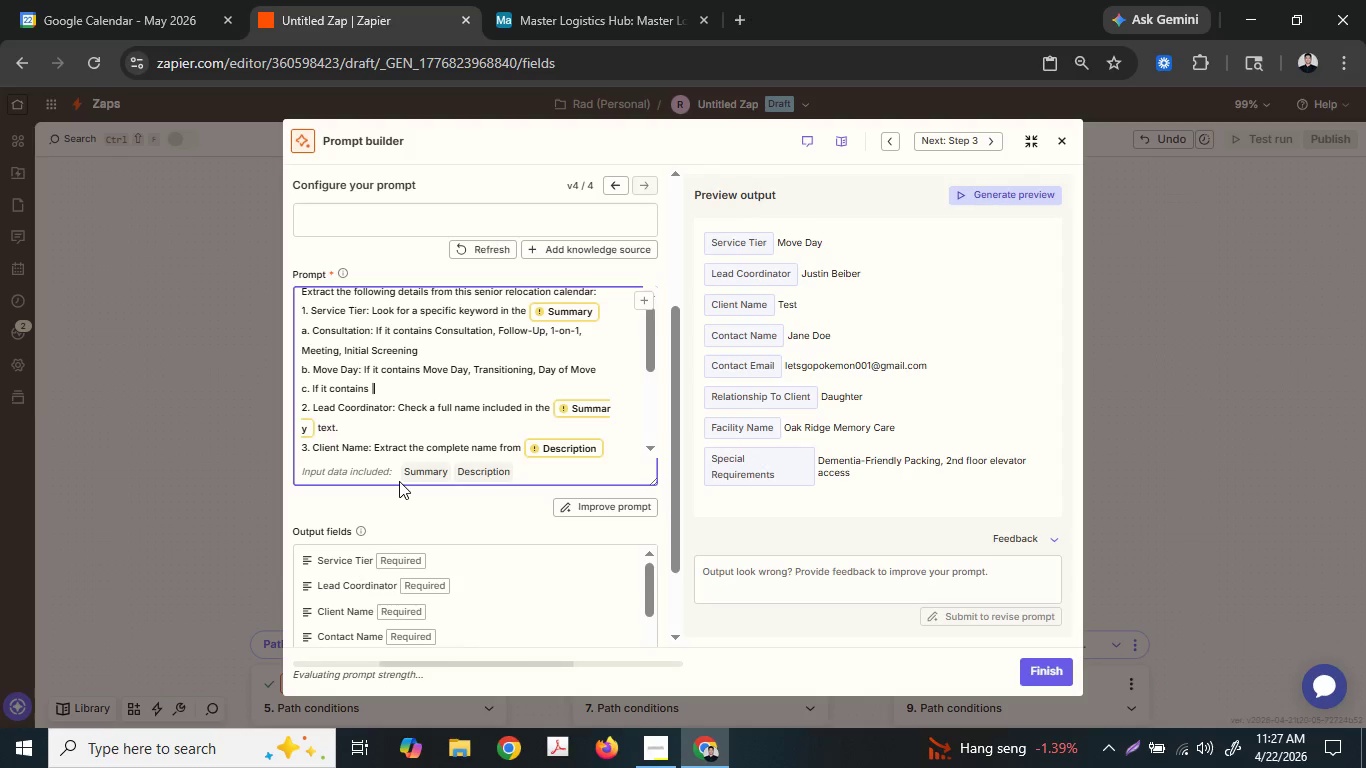 
key(Control+ControlLeft)
 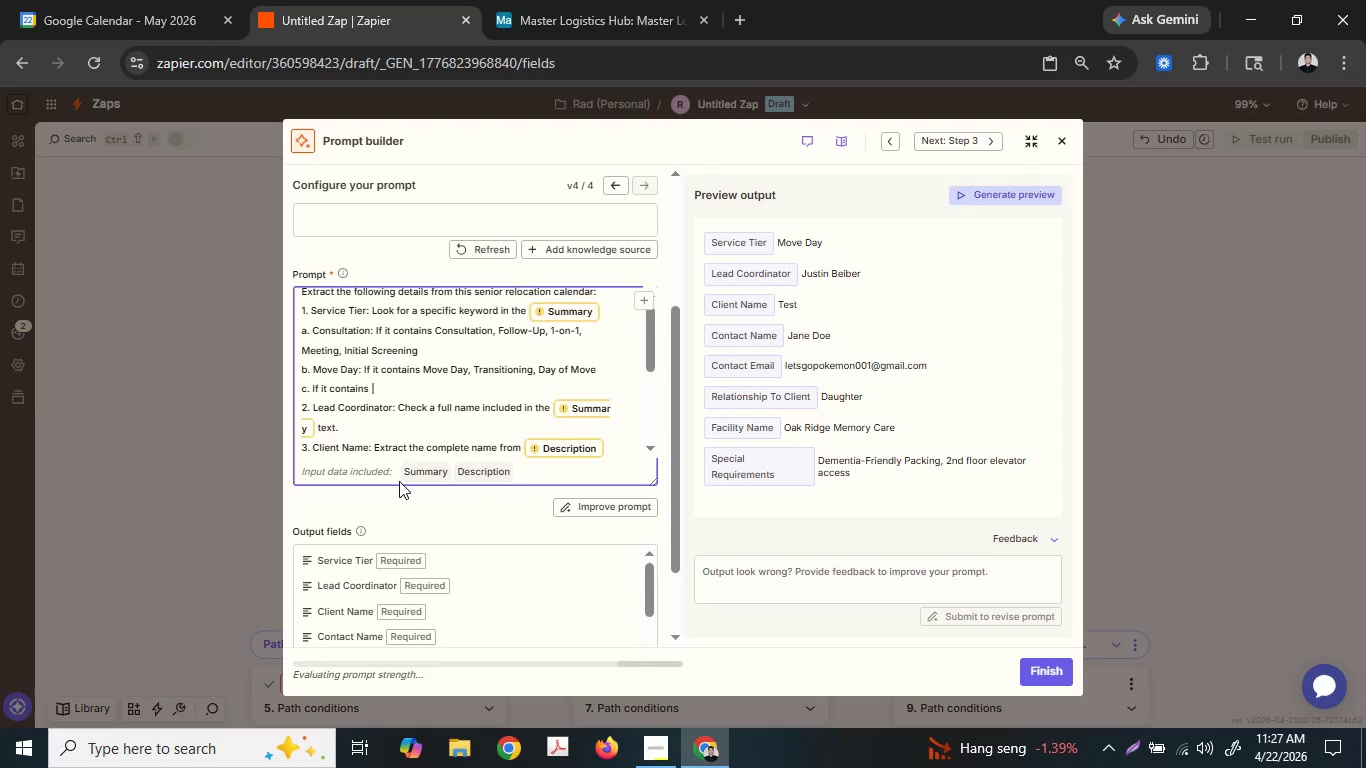 
key(Backspace)
 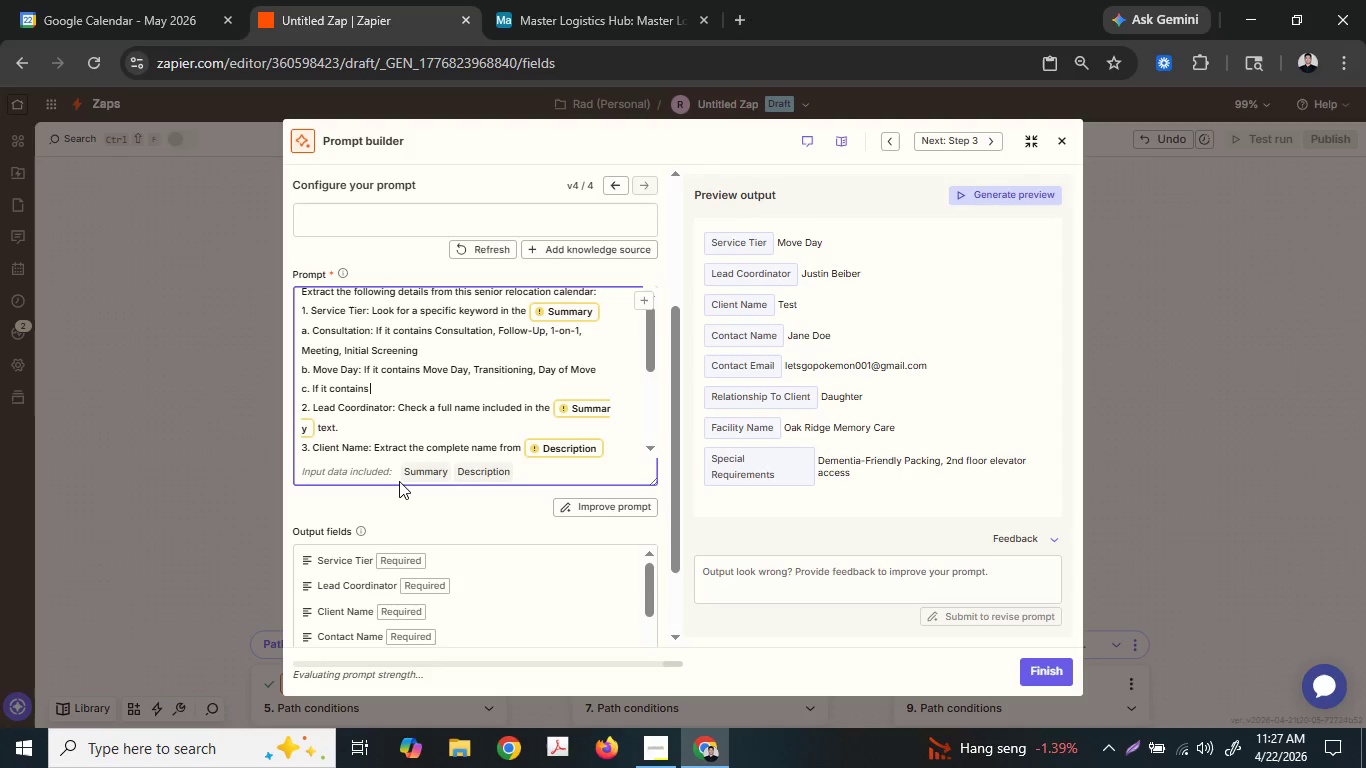 
key(Shift+Backslash)
 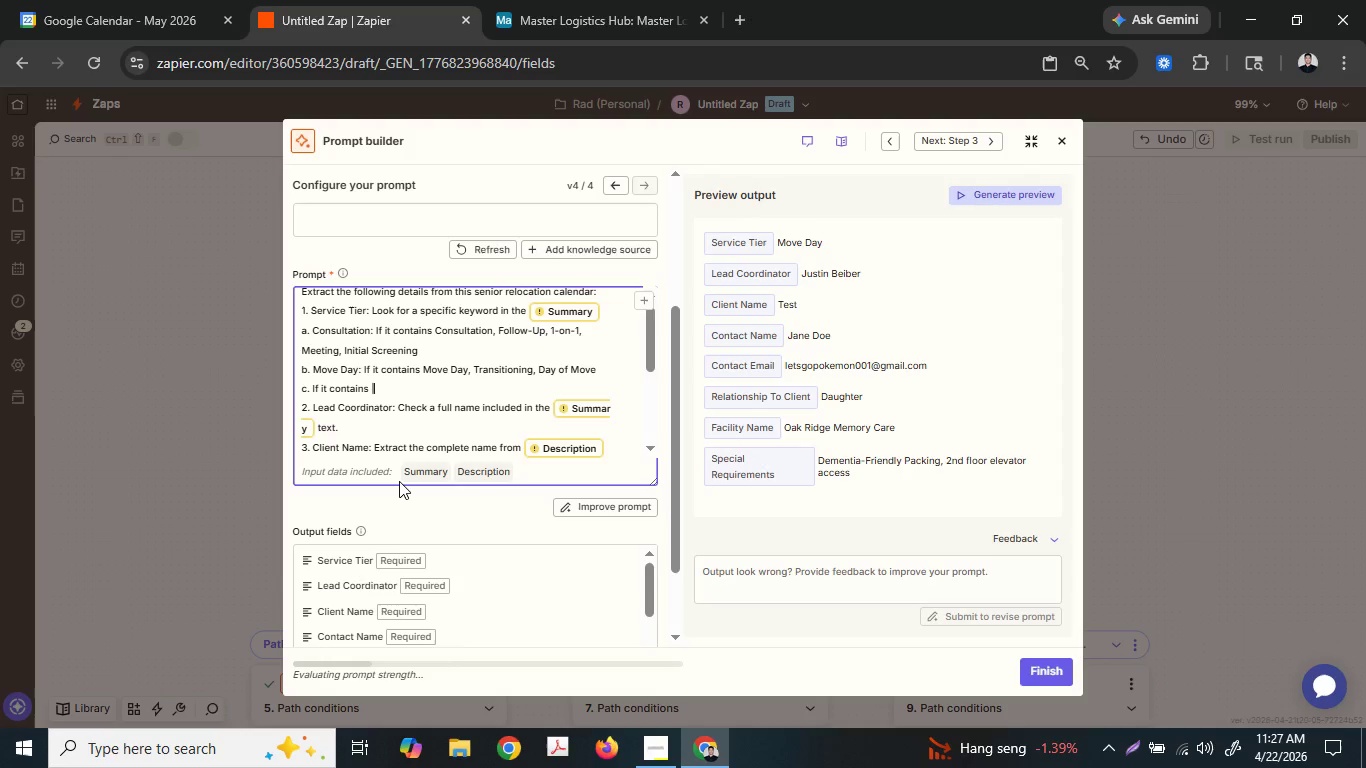 
key(Shift+Backspace)
 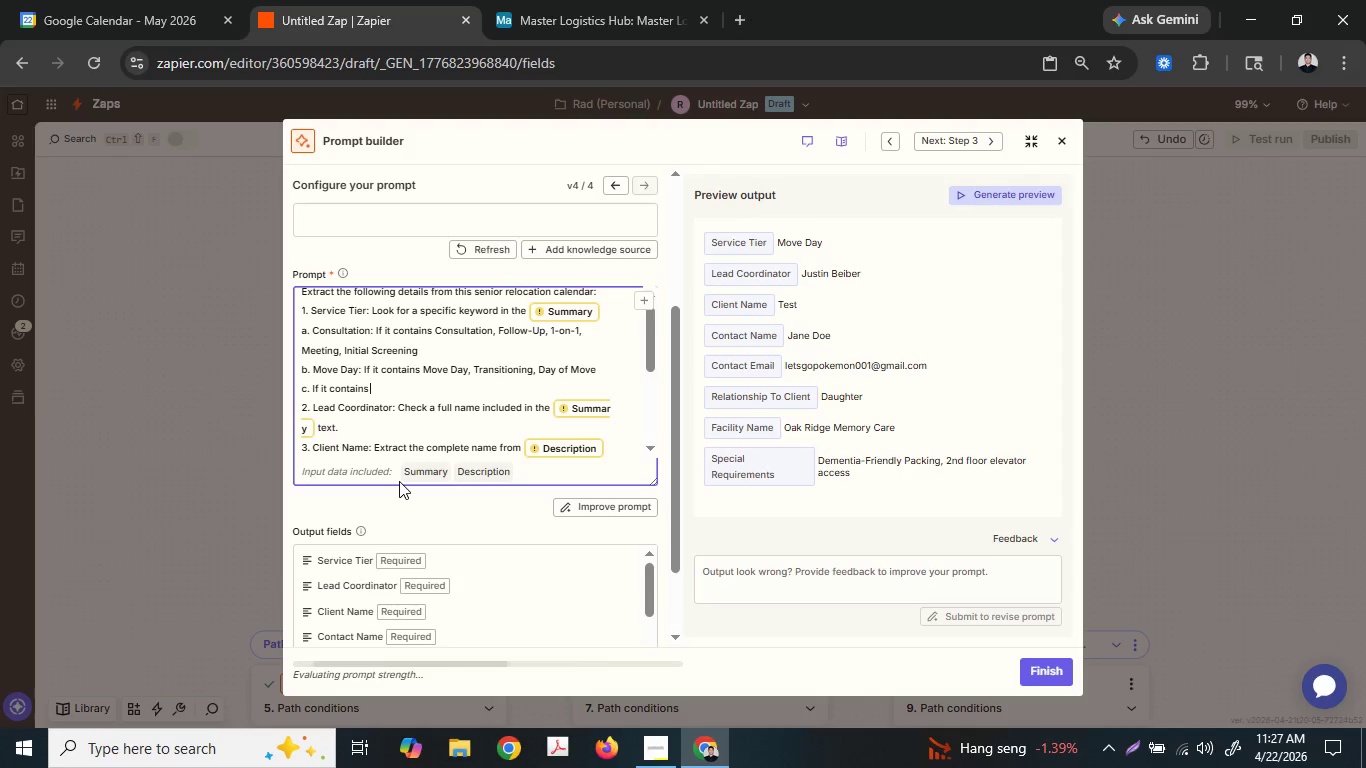 
key(Shift+Quote)
 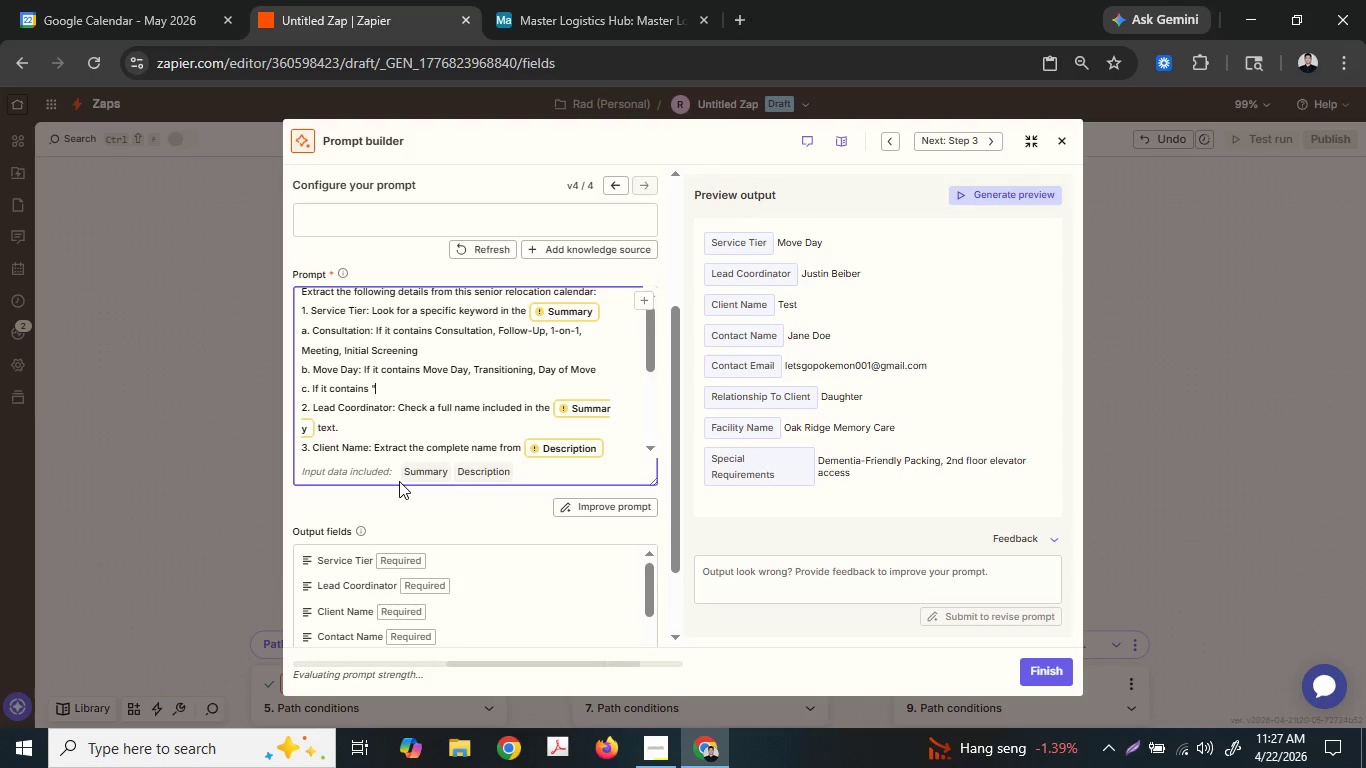 
key(Control+ControlLeft)
 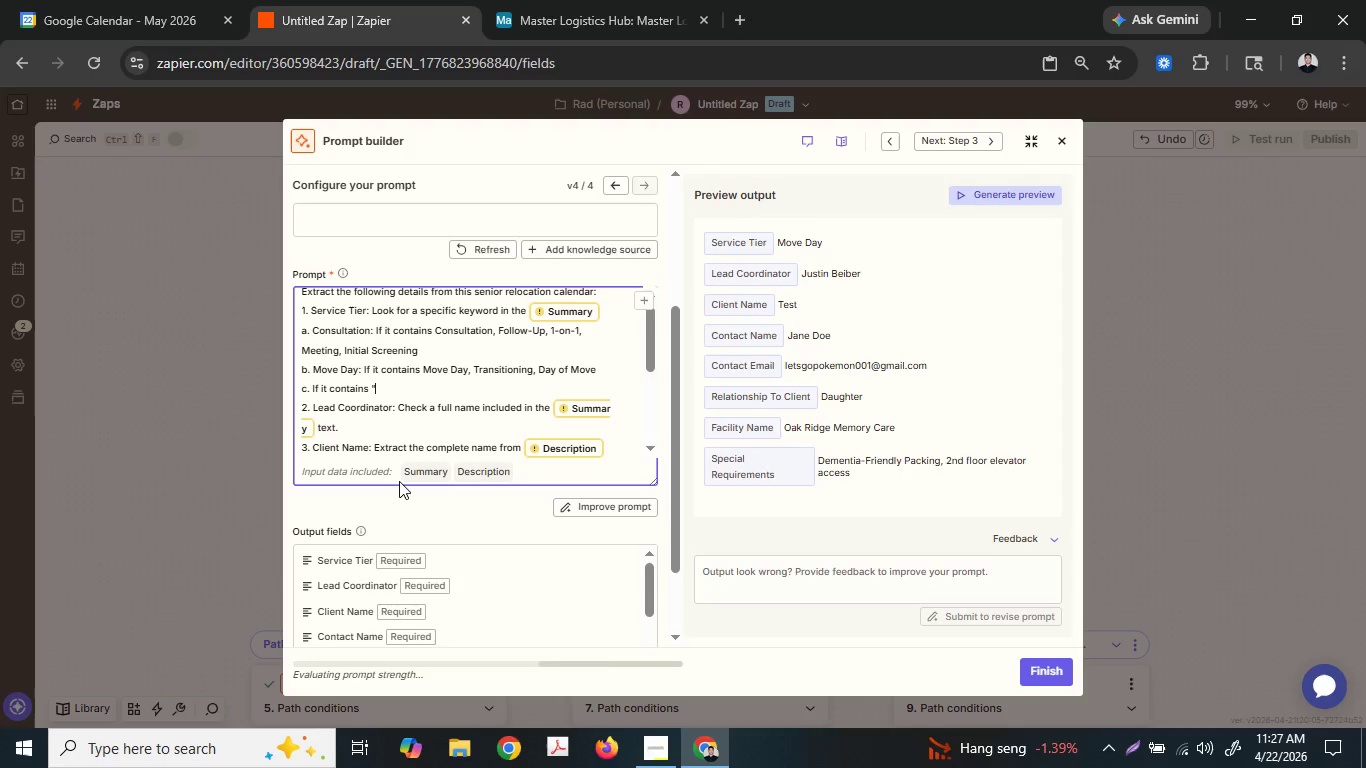 
key(Control+V)
 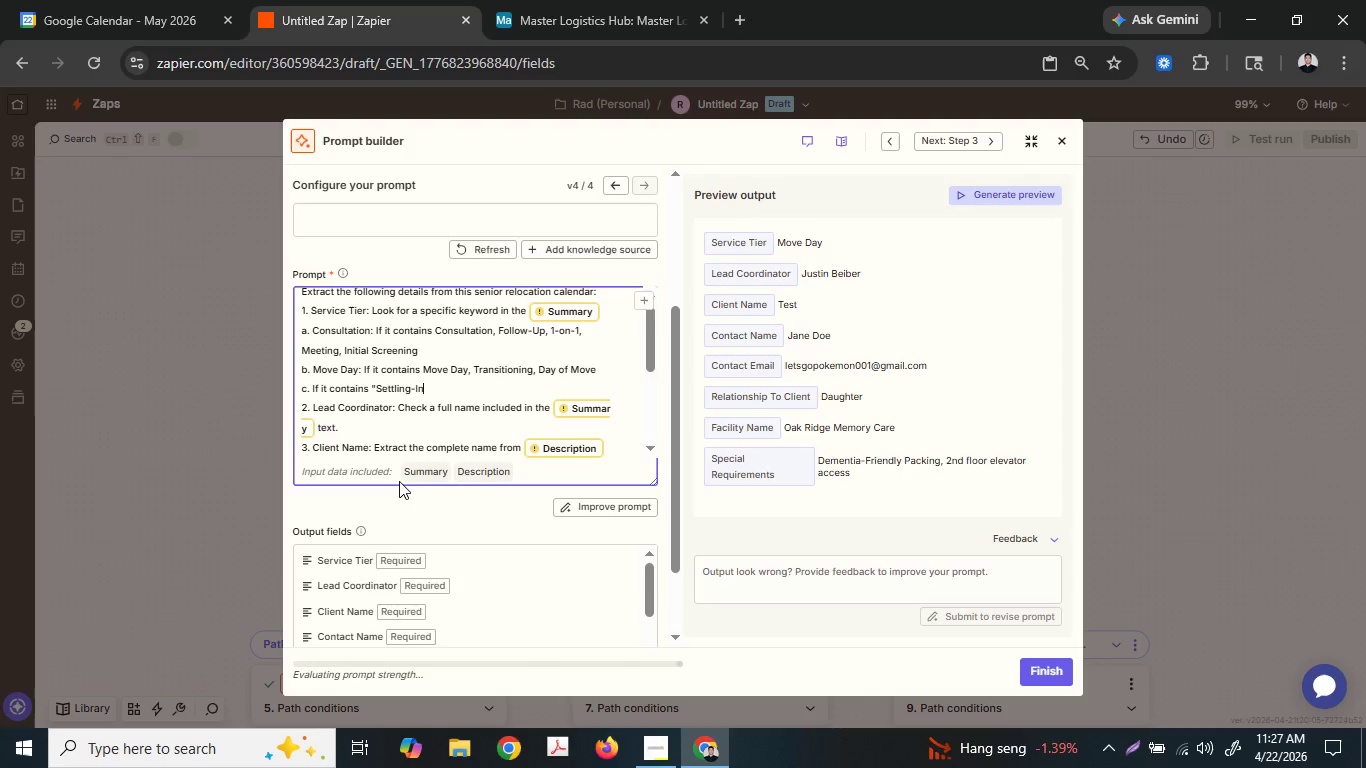 
type(", dpo)
key(Backspace)
key(Backspace)
key(Backspace)
type(lea)
 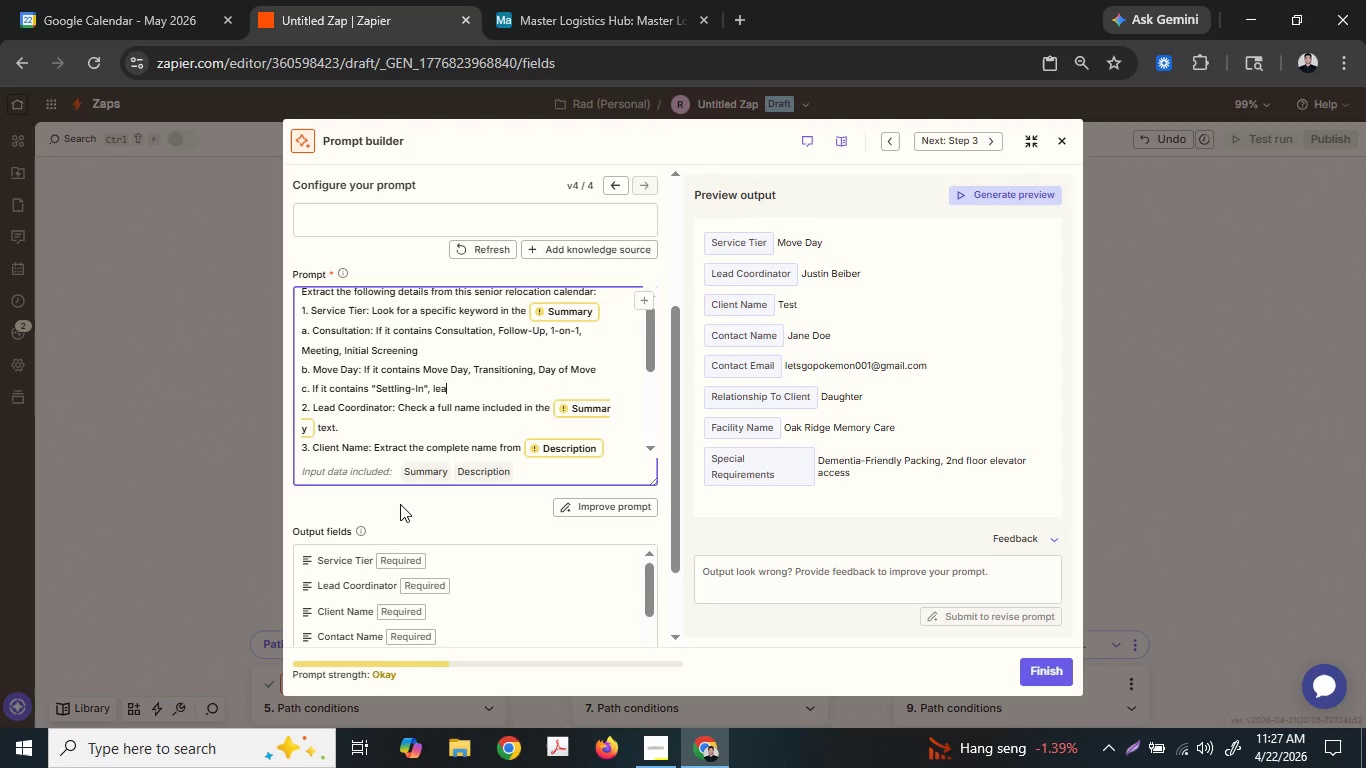 
type(ve t)
 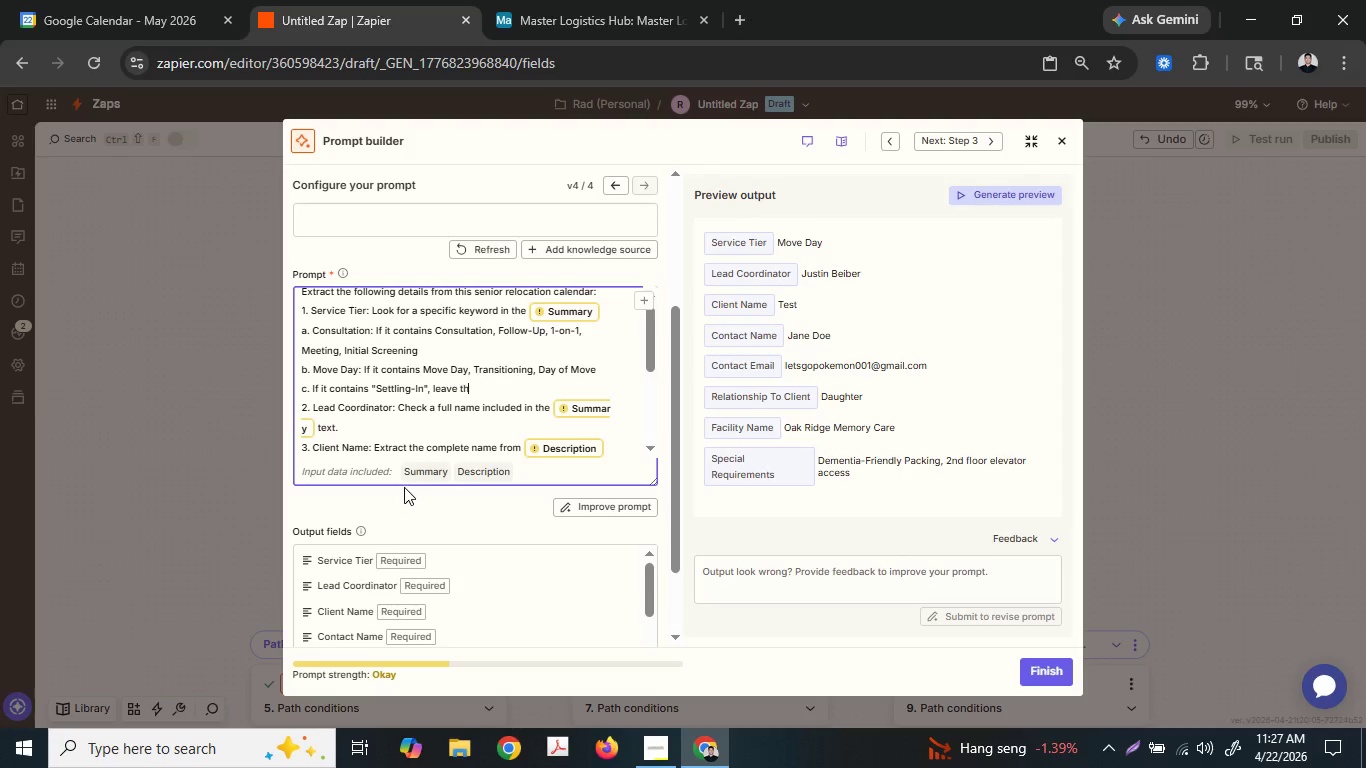 
type(he S)
key(Backspace)
key(Backspace)
key(Backspace)
type(e out)
 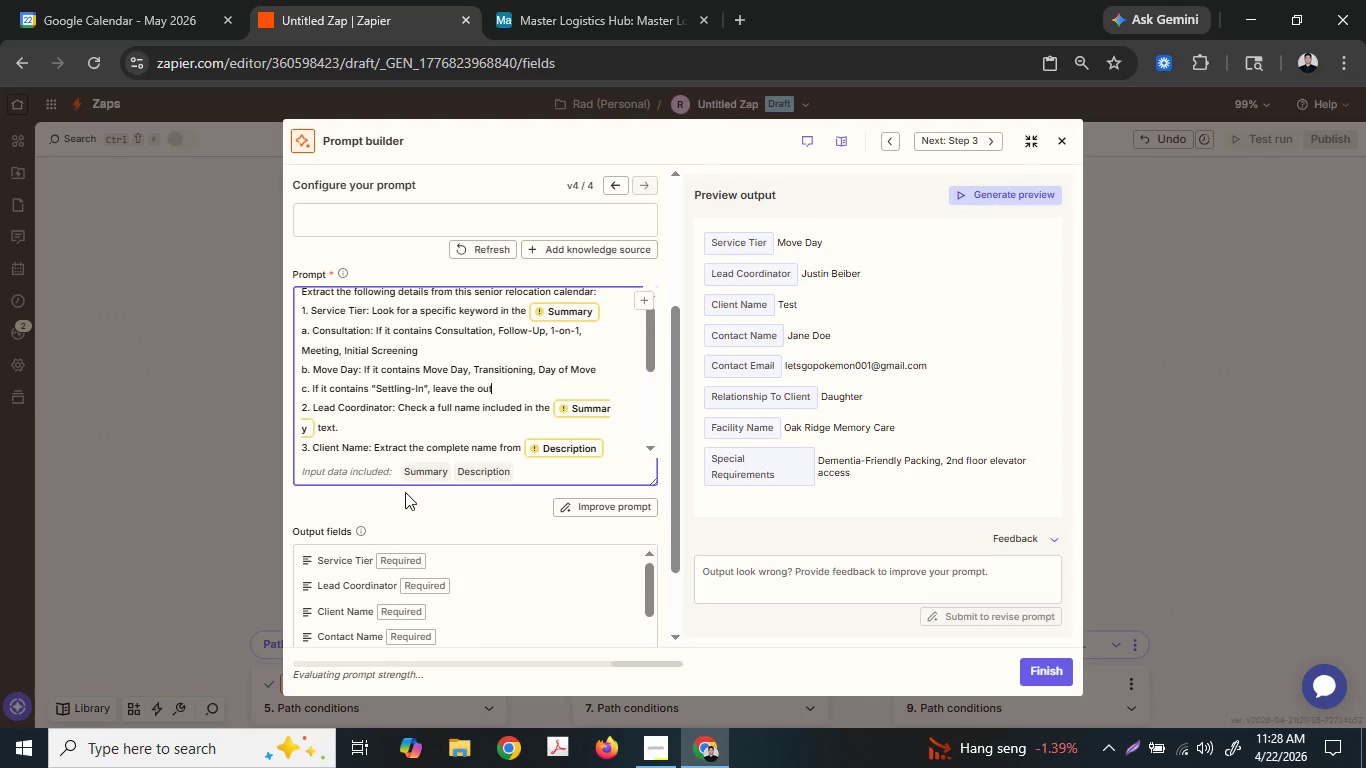 
type(put field blank)
 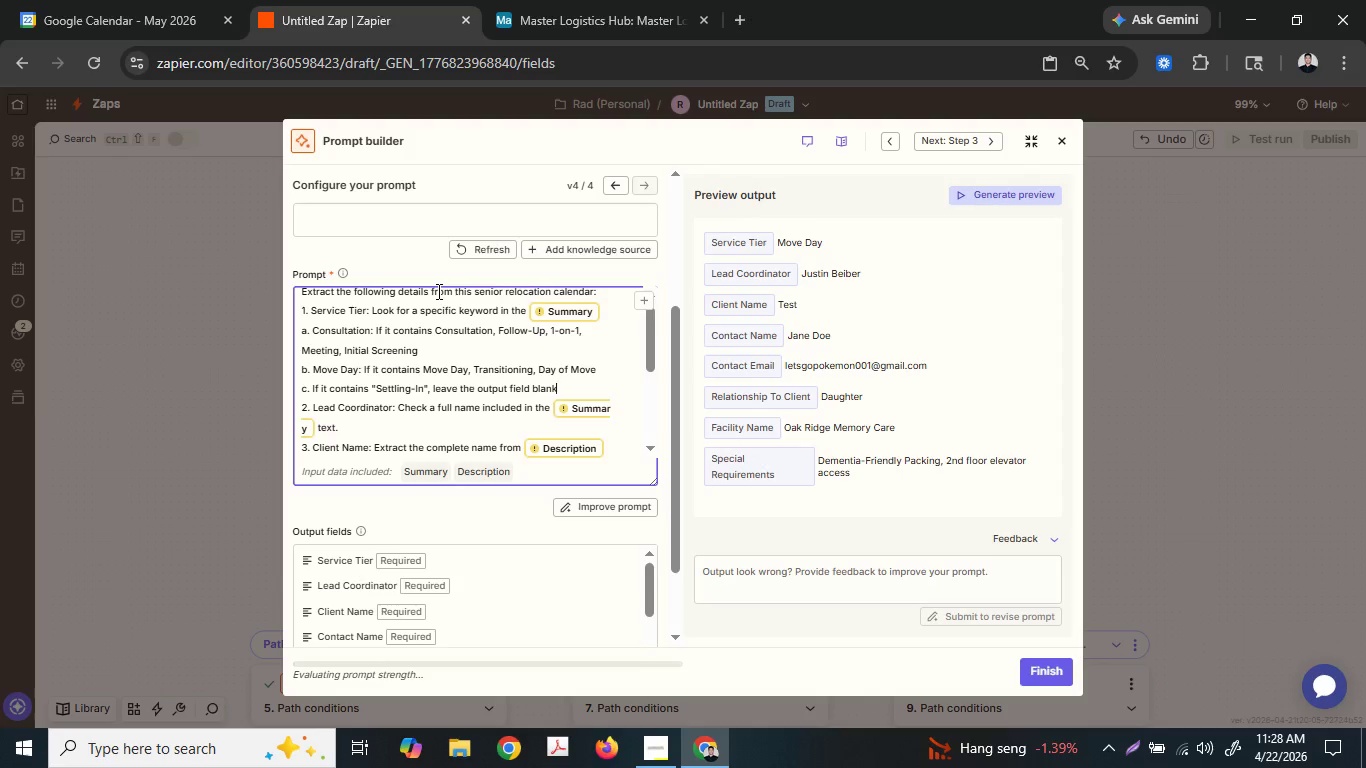 
left_click([436, 291])
 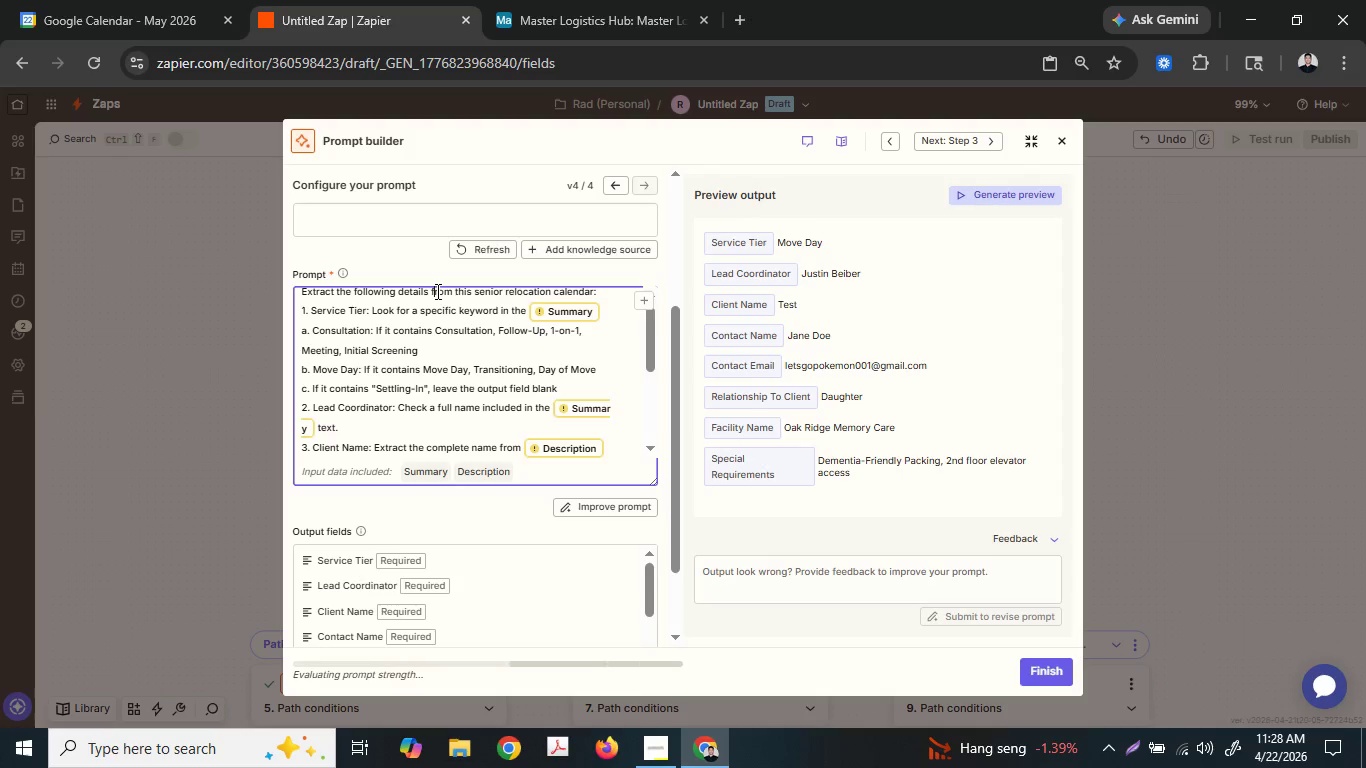 
scroll: coordinate [436, 291], scroll_direction: up, amount: 1.0
 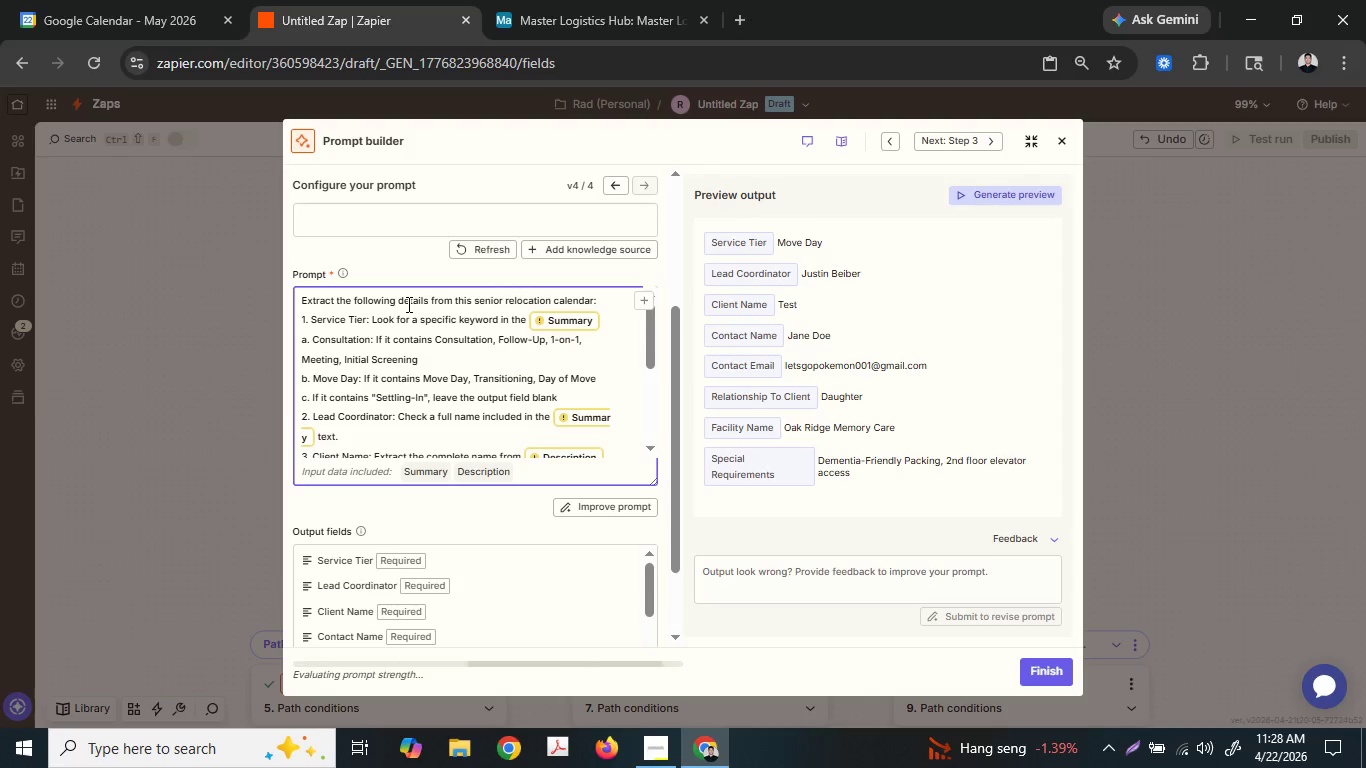 
double_click([407, 304])
 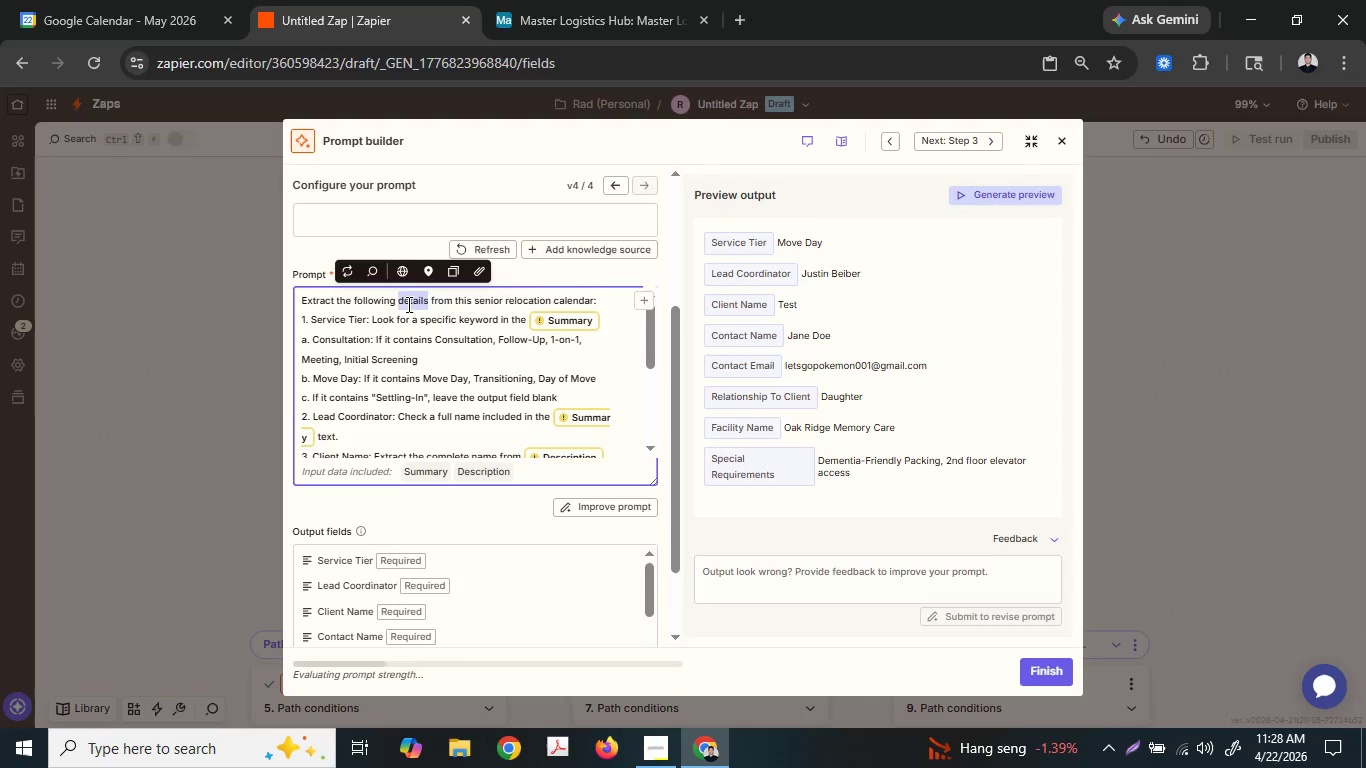 
type(output)
 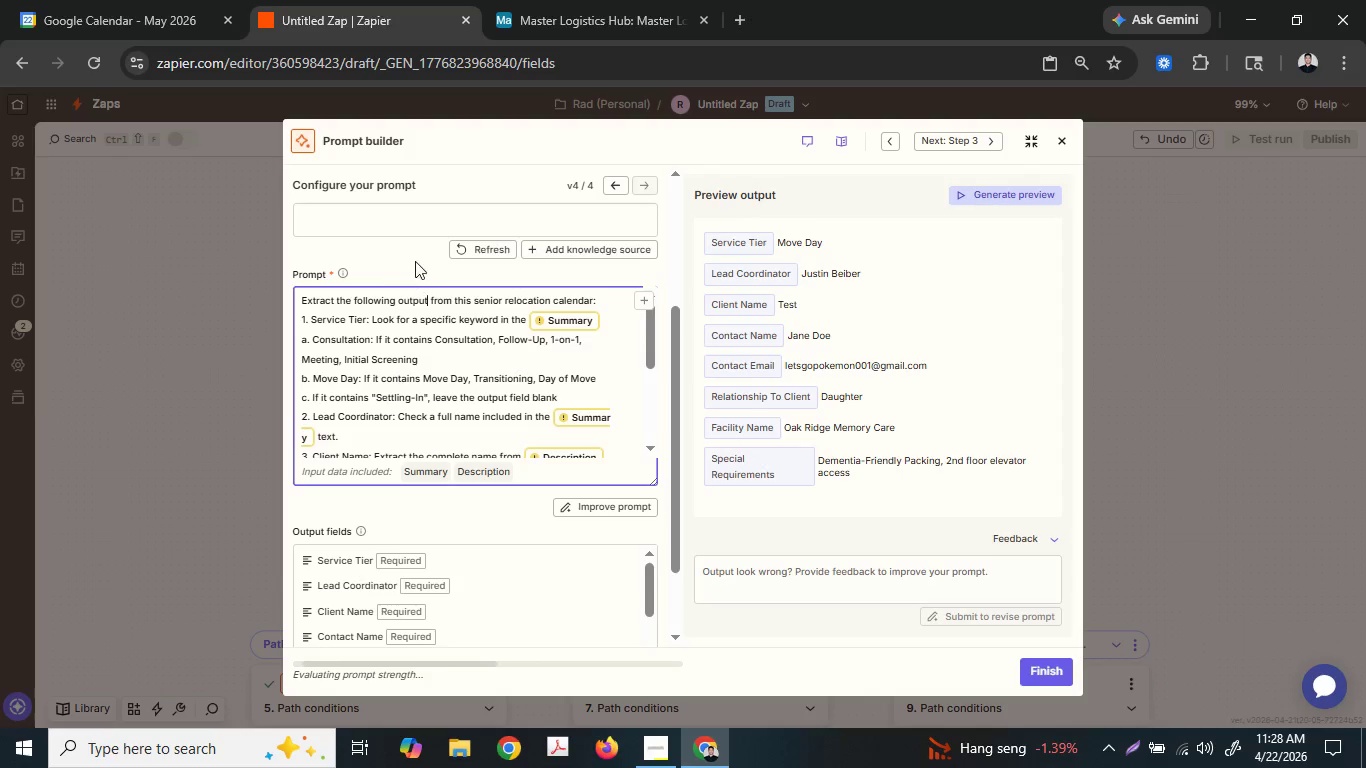 
type( fields)
 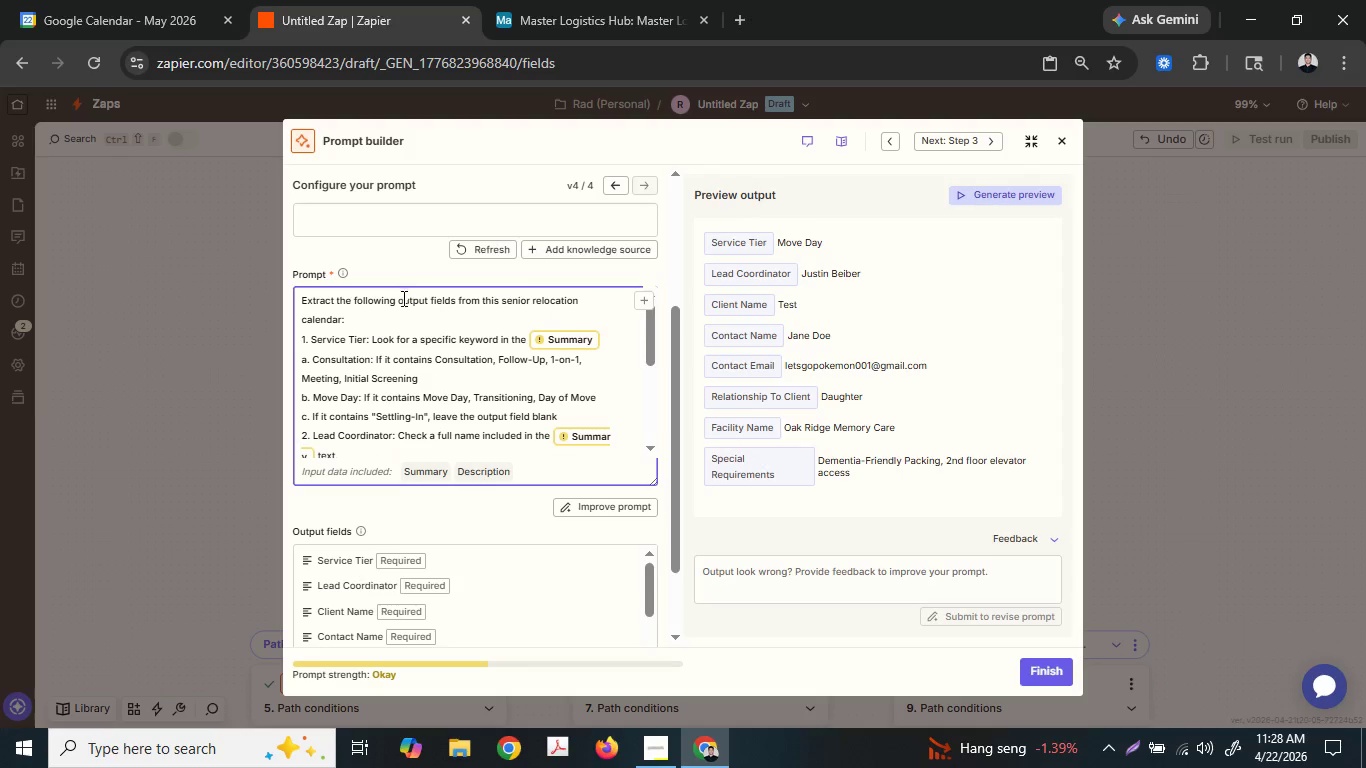 
left_click([402, 321])
 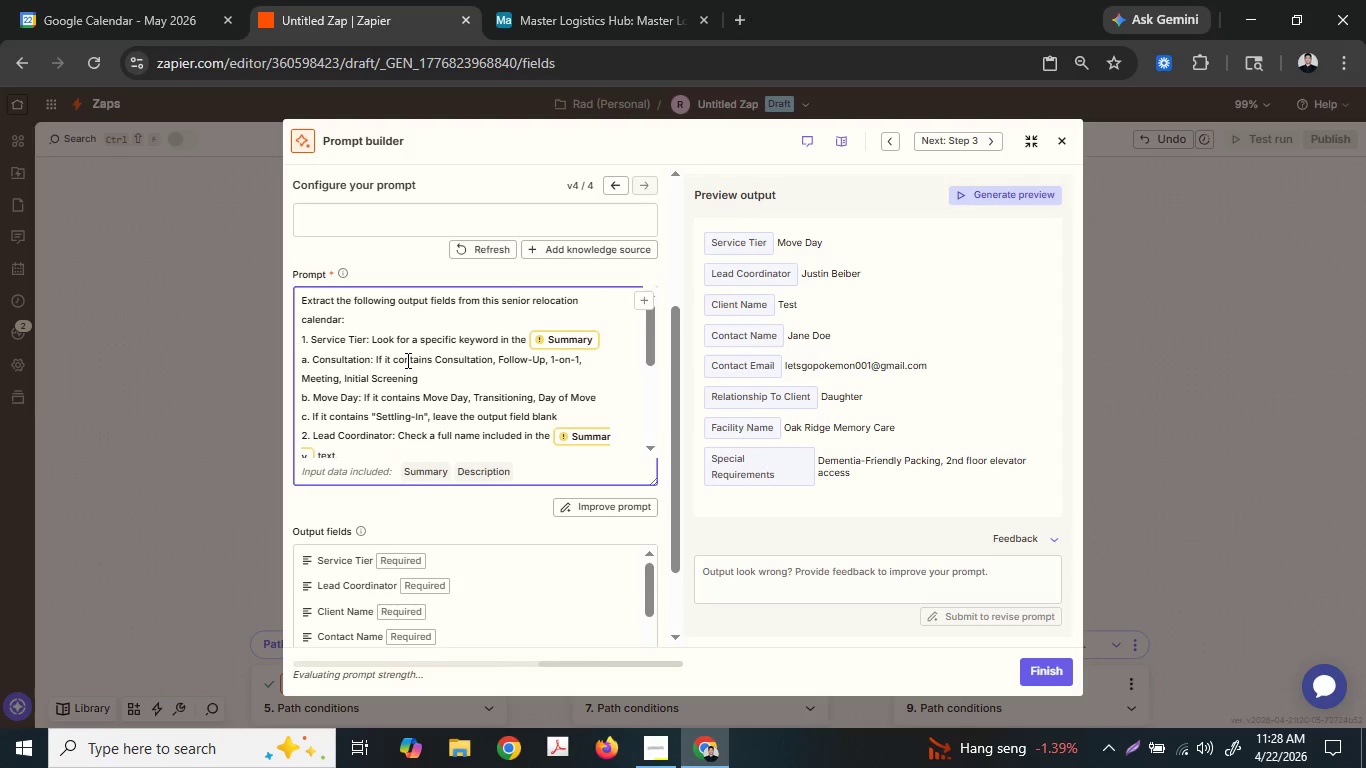 
left_click([425, 381])
 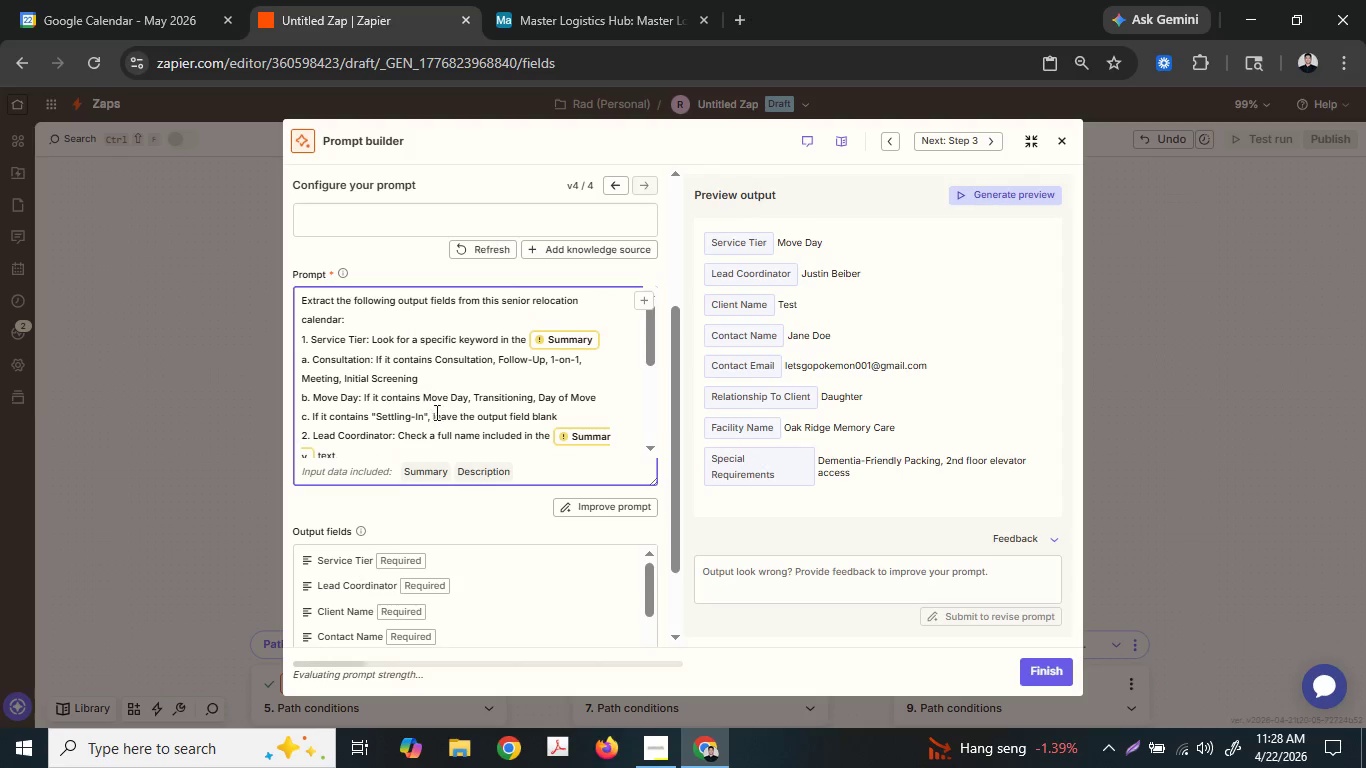 
left_click([464, 423])
 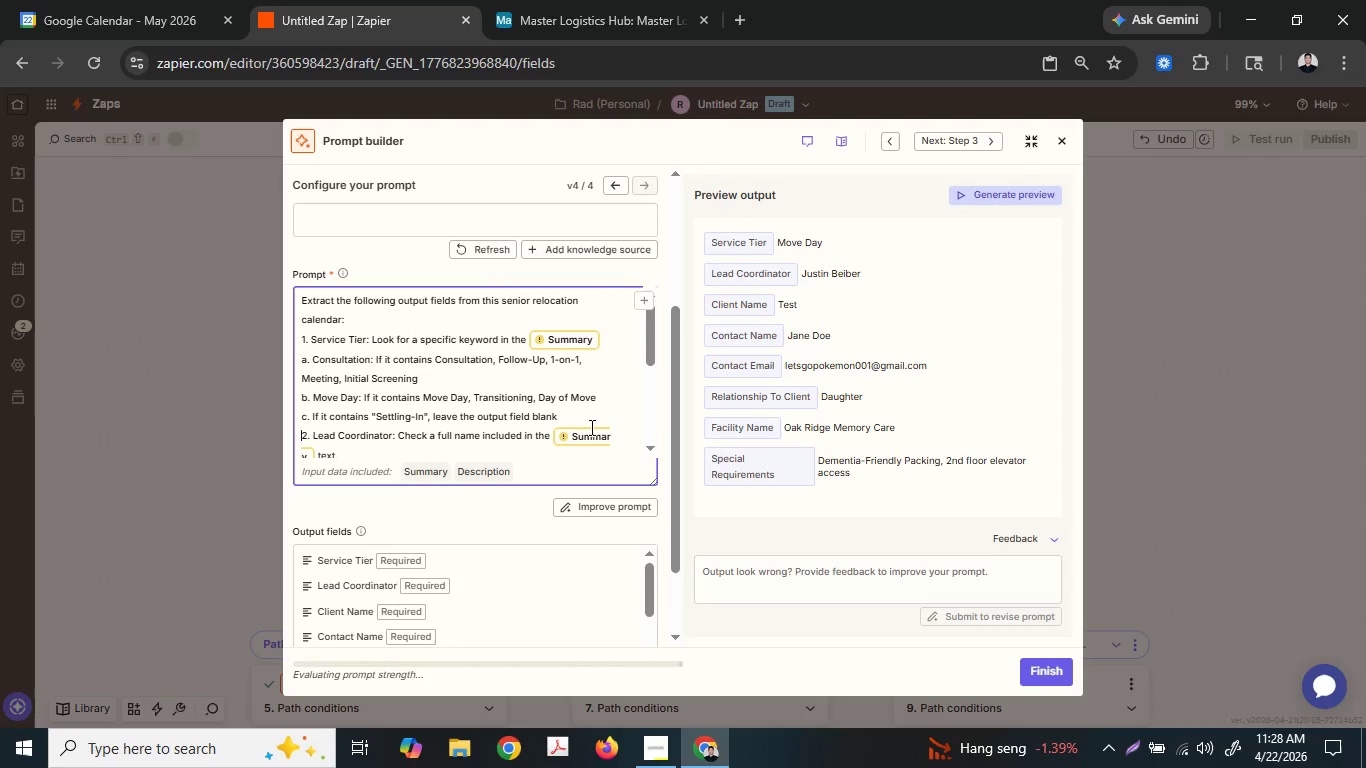 
double_click([588, 421])
 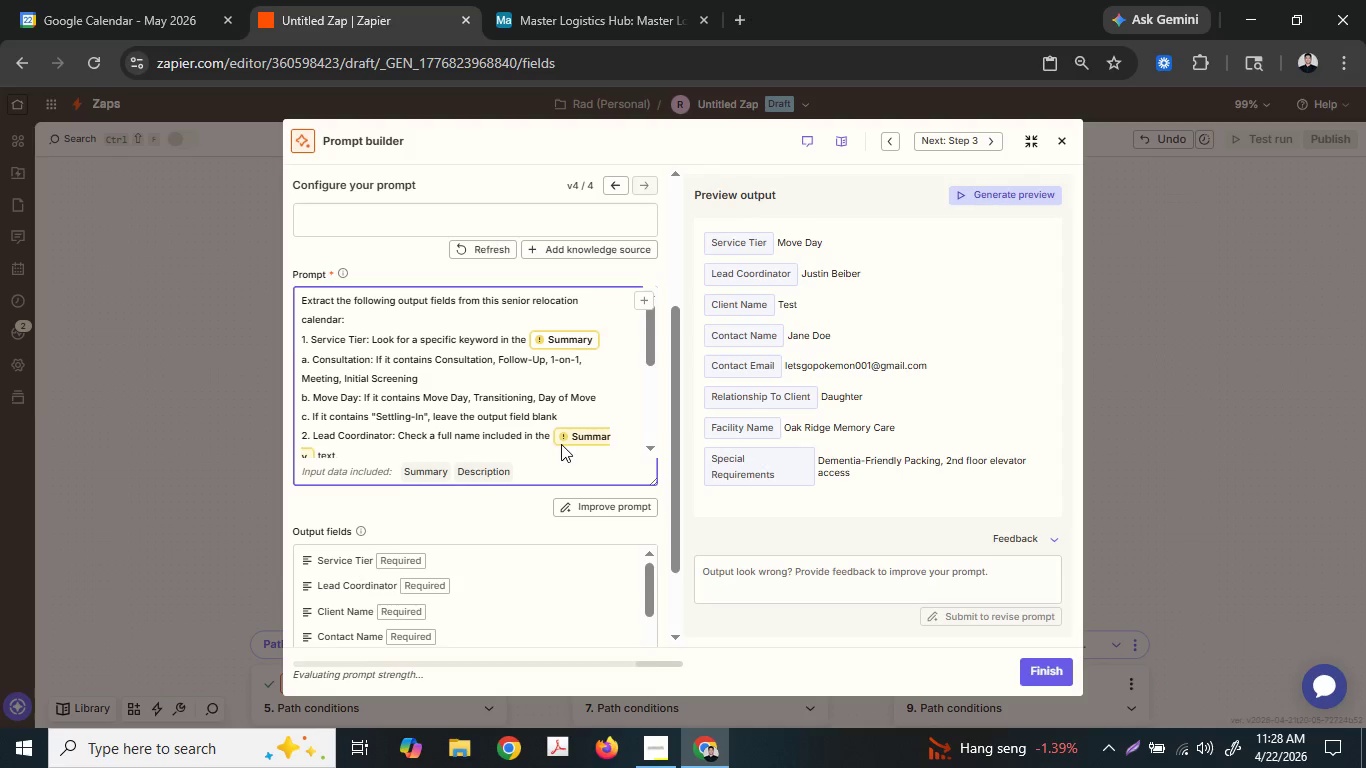 
scroll: coordinate [561, 444], scroll_direction: down, amount: 1.0
 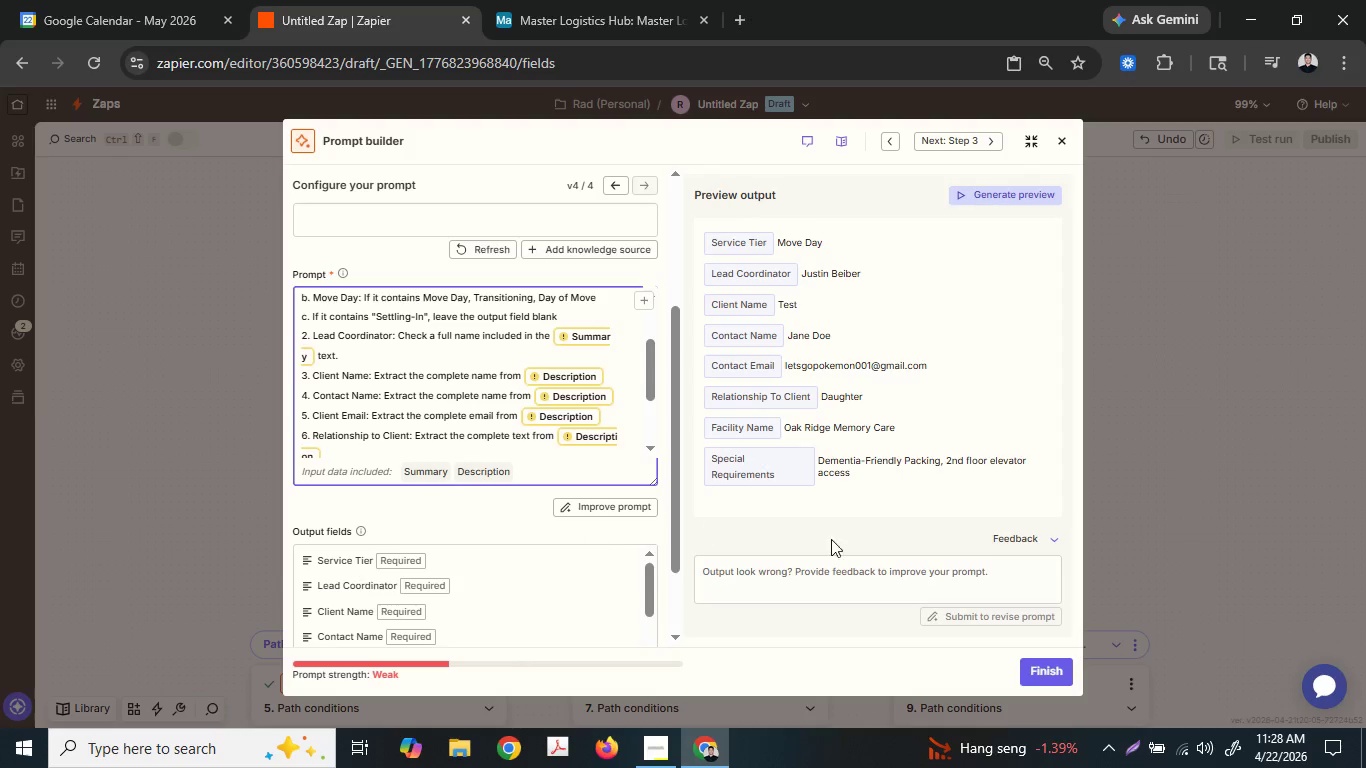 
left_click([1005, 201])
 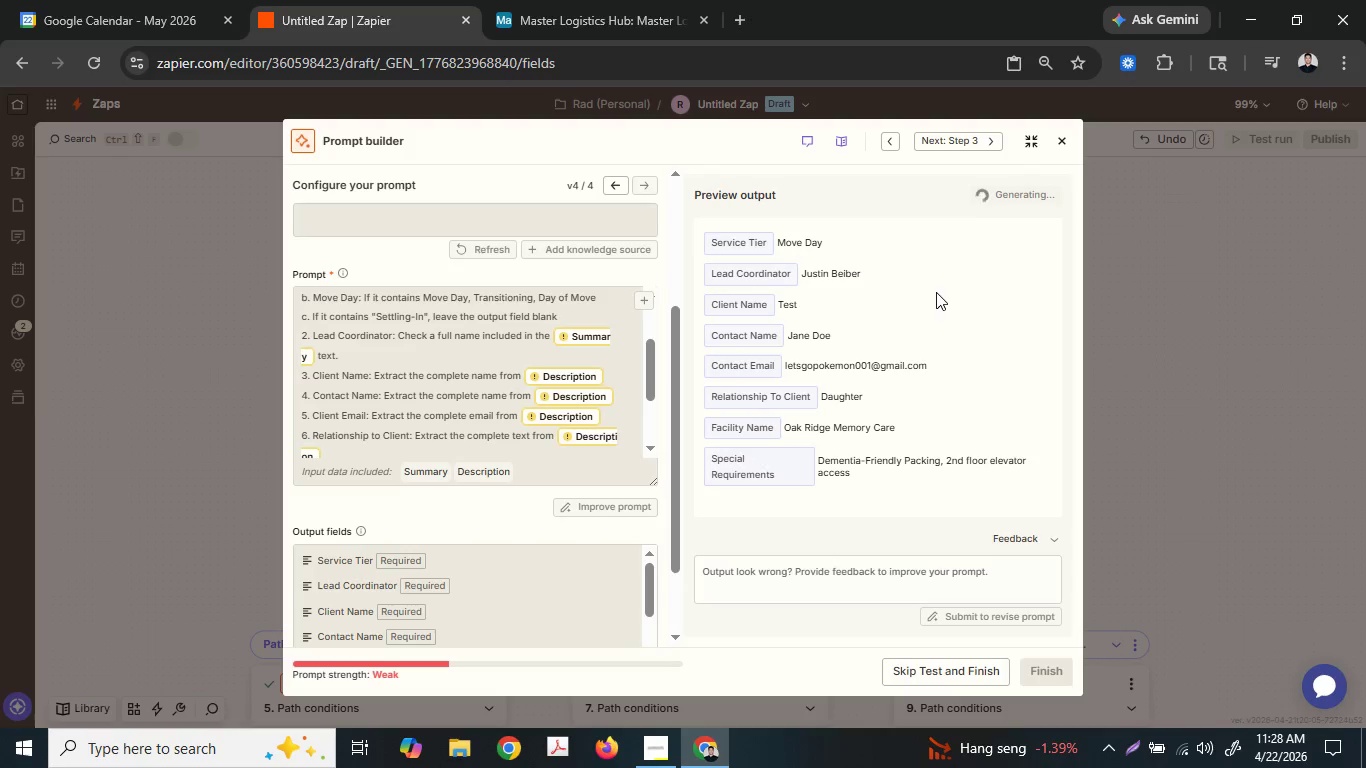 
wait(6.62)
 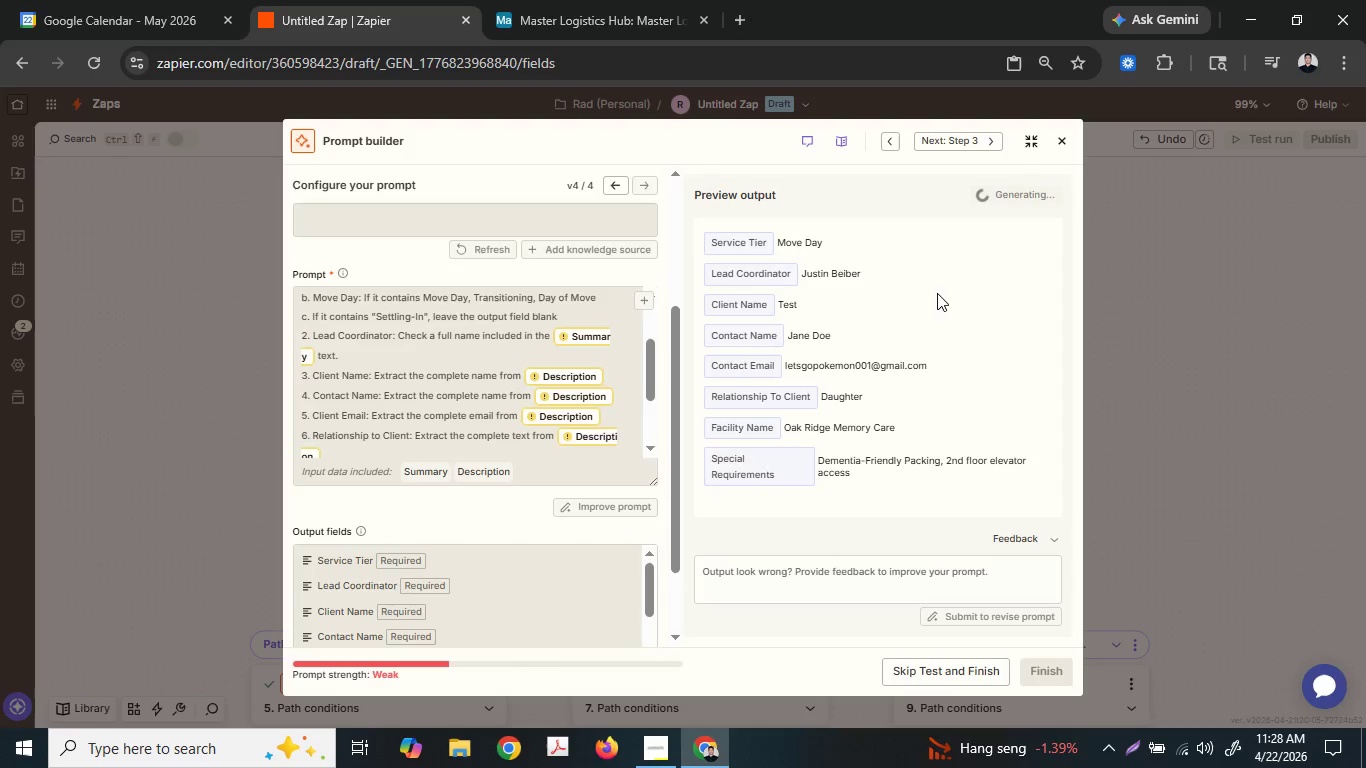 
scroll: coordinate [606, 343], scroll_direction: up, amount: 1.0
 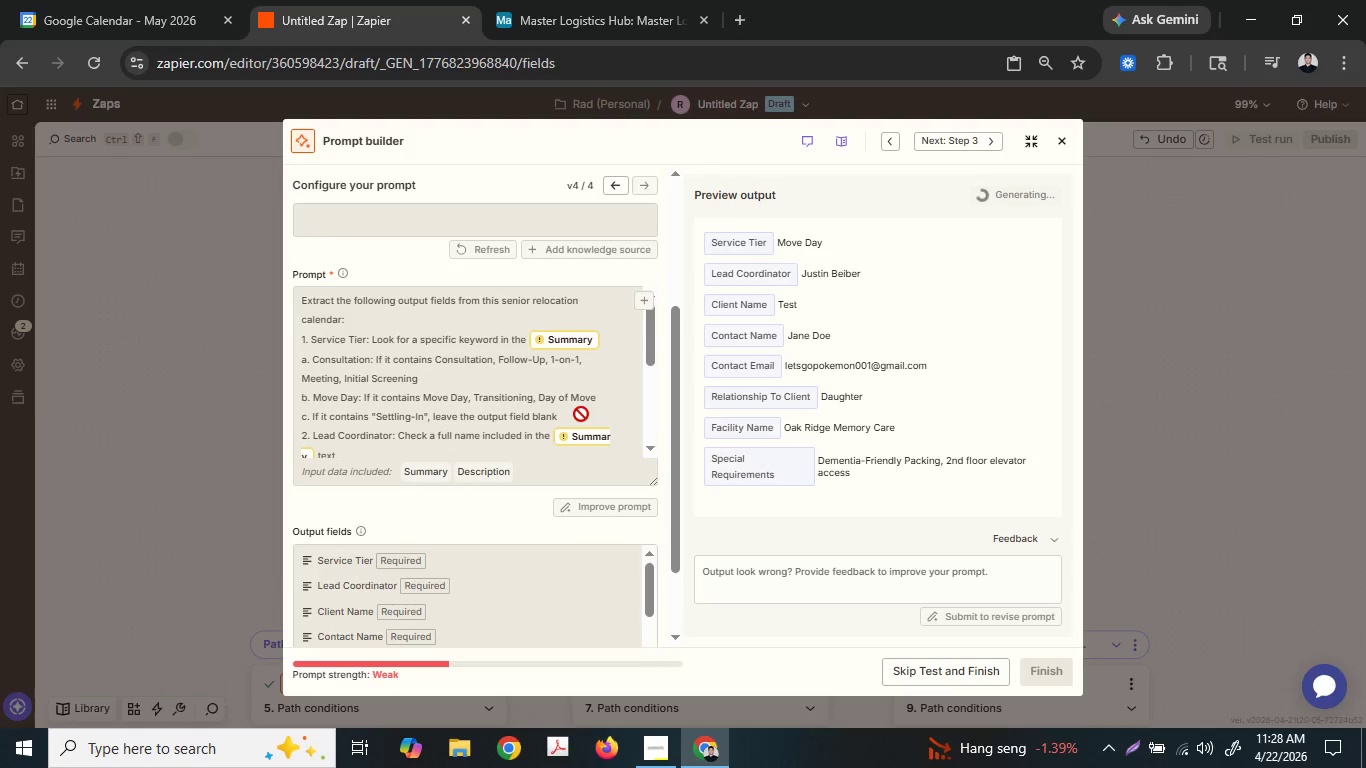 
wait(6.55)
 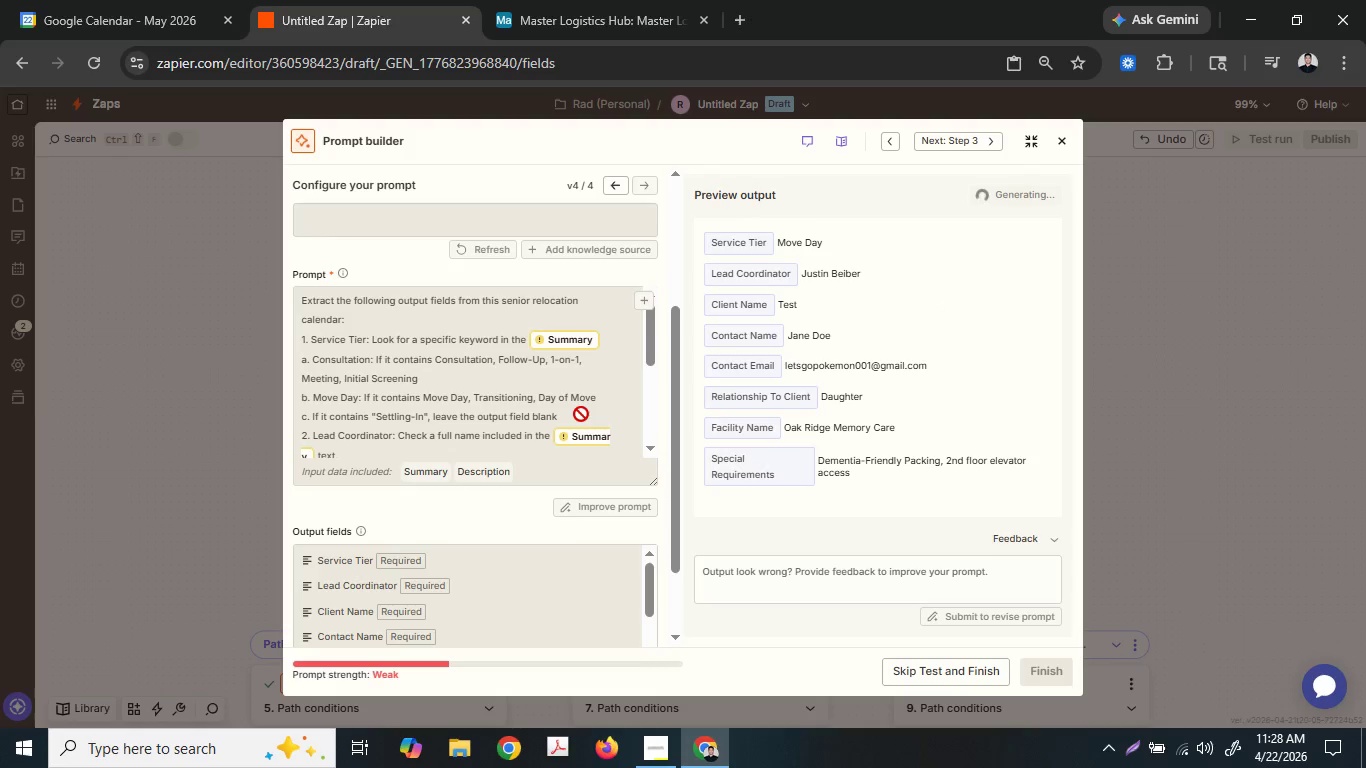 
left_click_drag(start_coordinate=[499, 360], to_coordinate=[550, 359])
 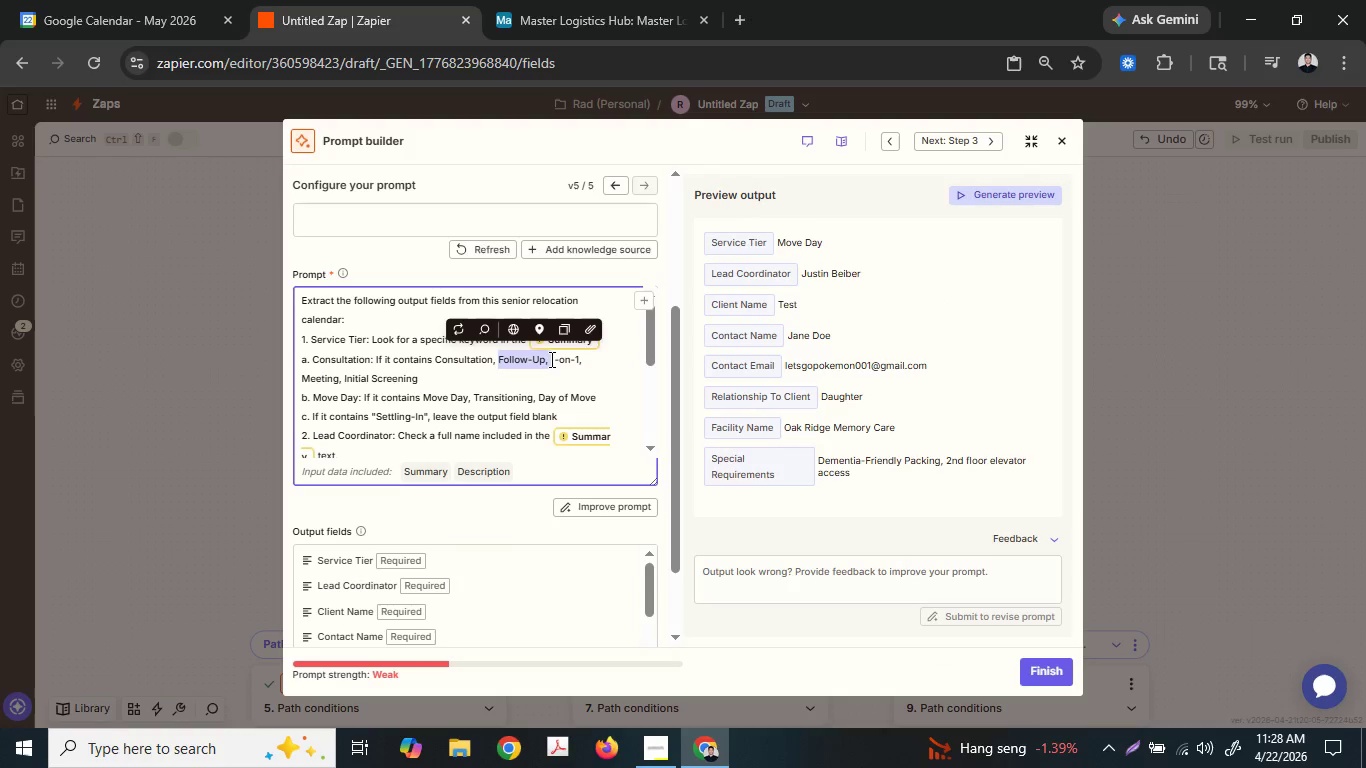 
key(Backspace)
 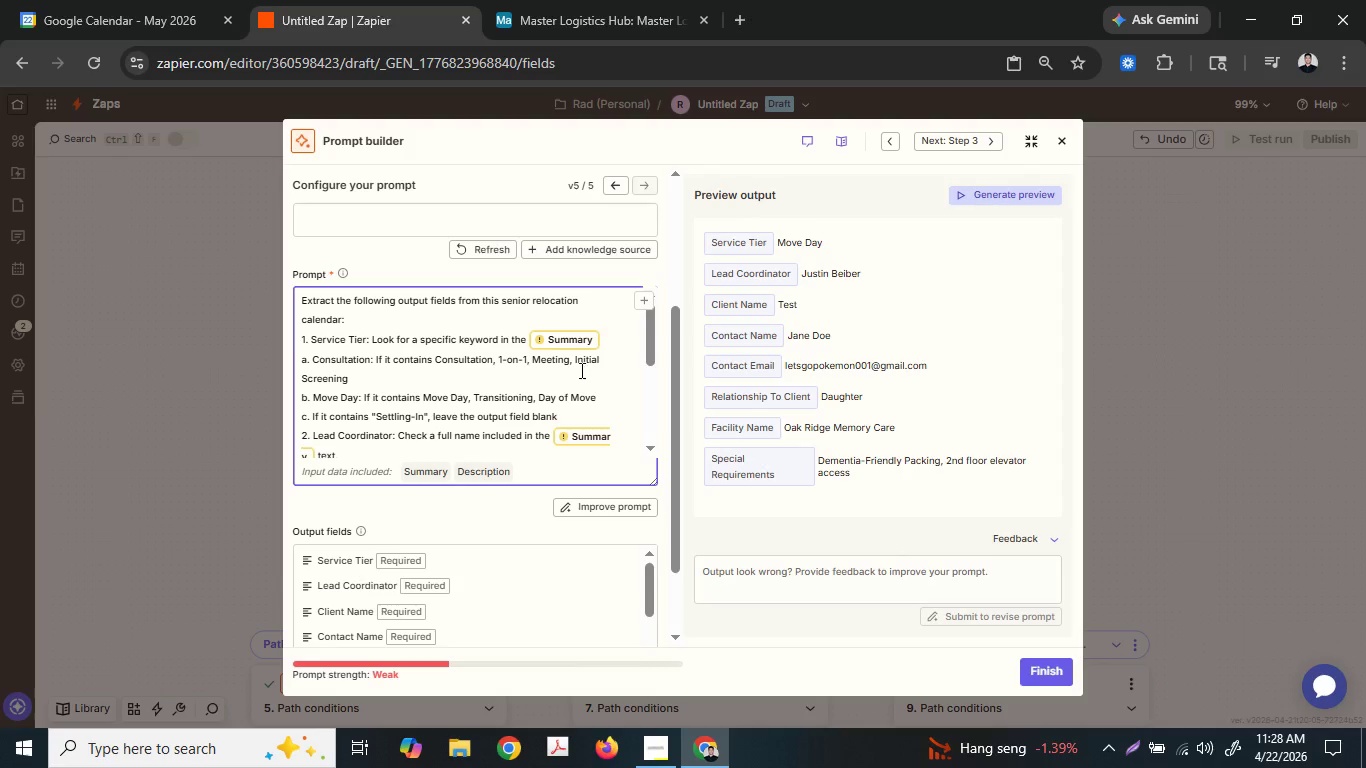 
left_click([548, 370])
 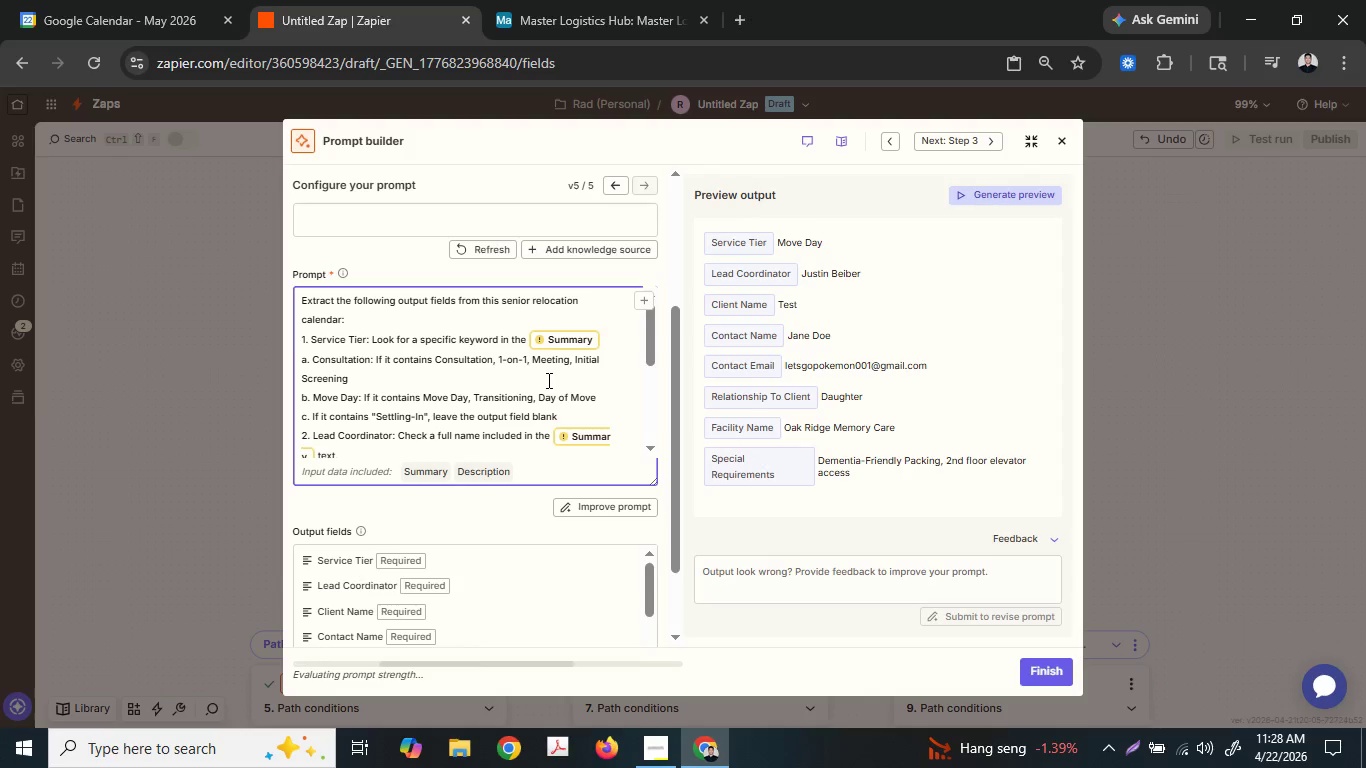 
key(Comma)
 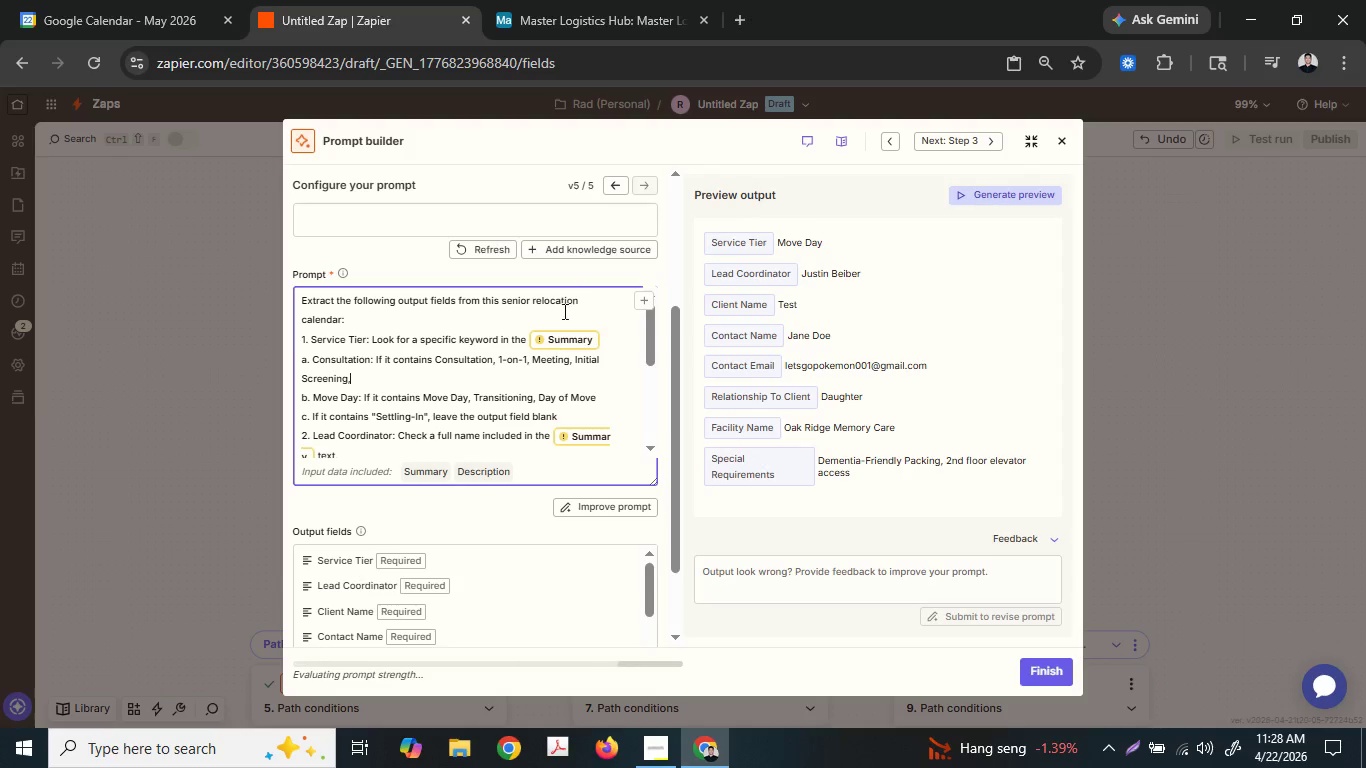 
type( Initial Assessmen)
 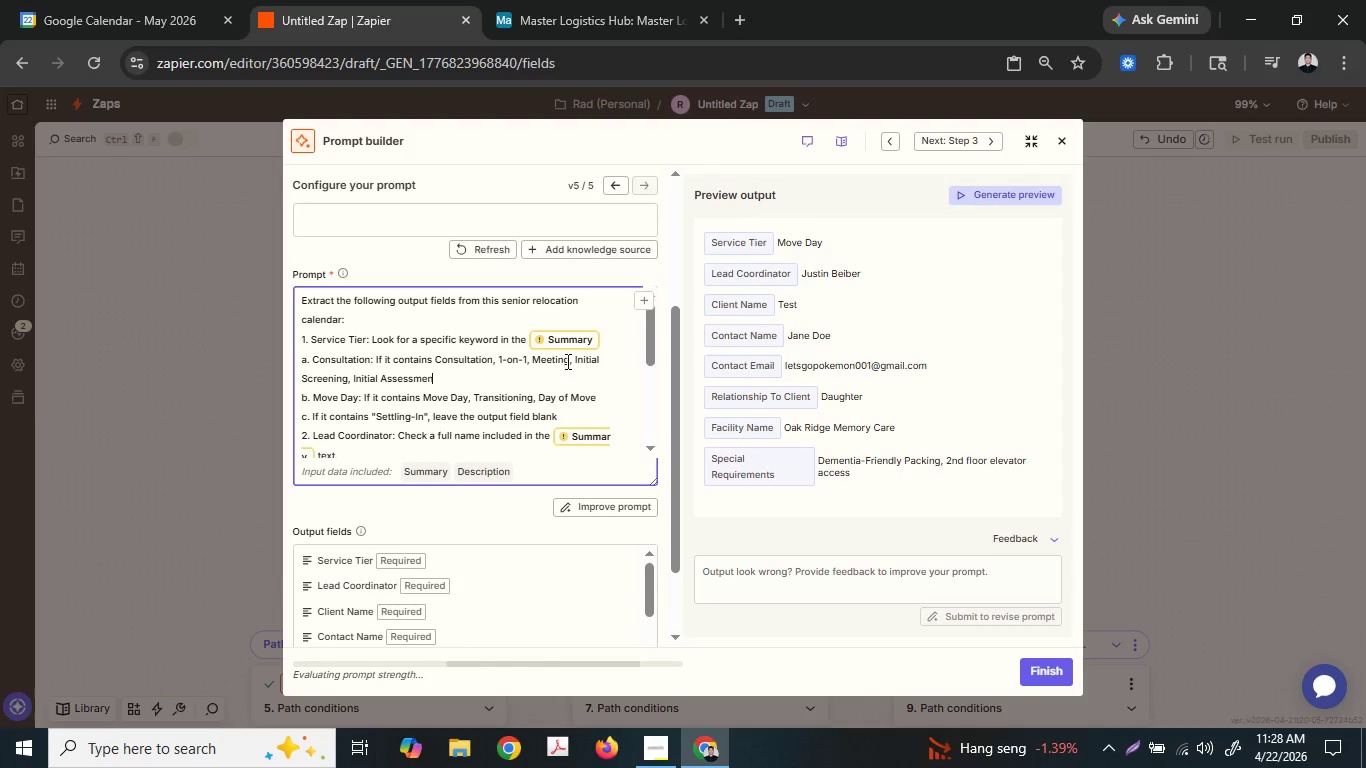 
key(T)
 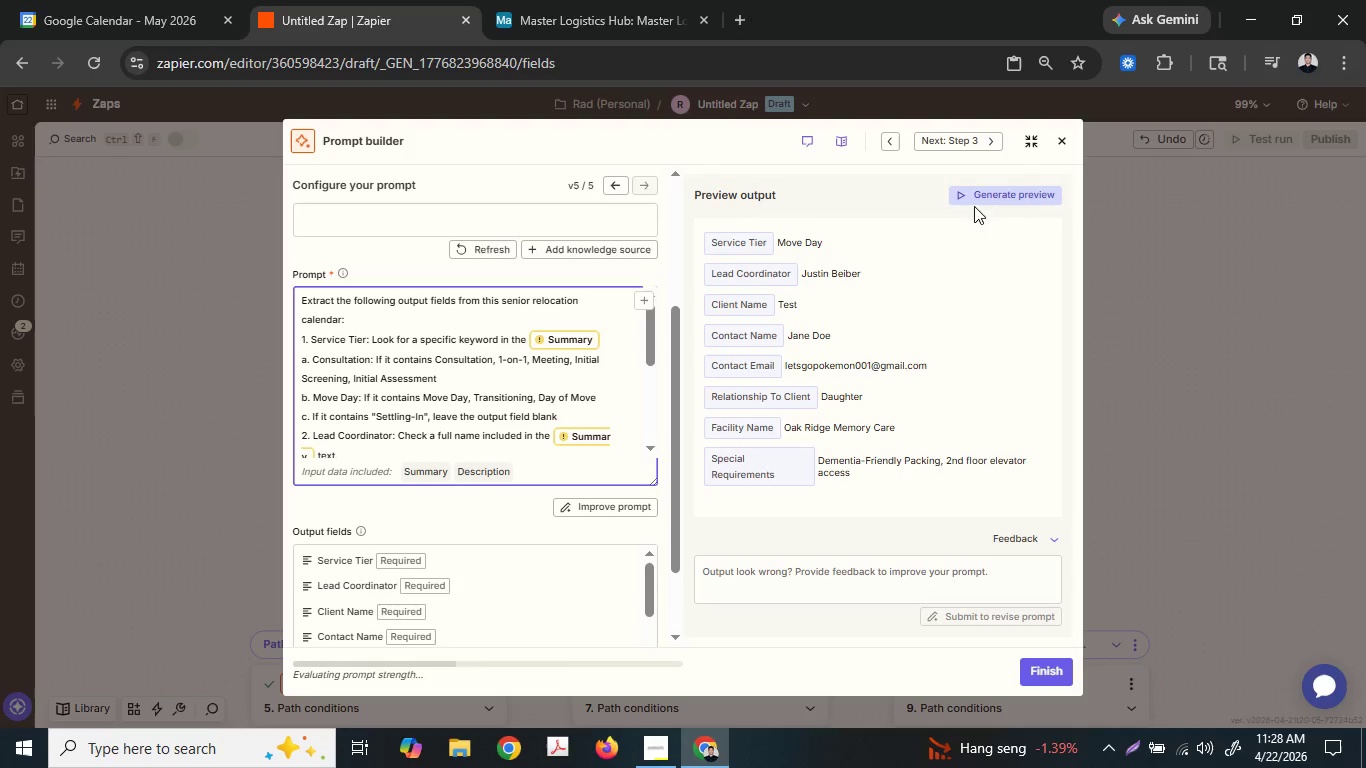 
left_click([998, 206])
 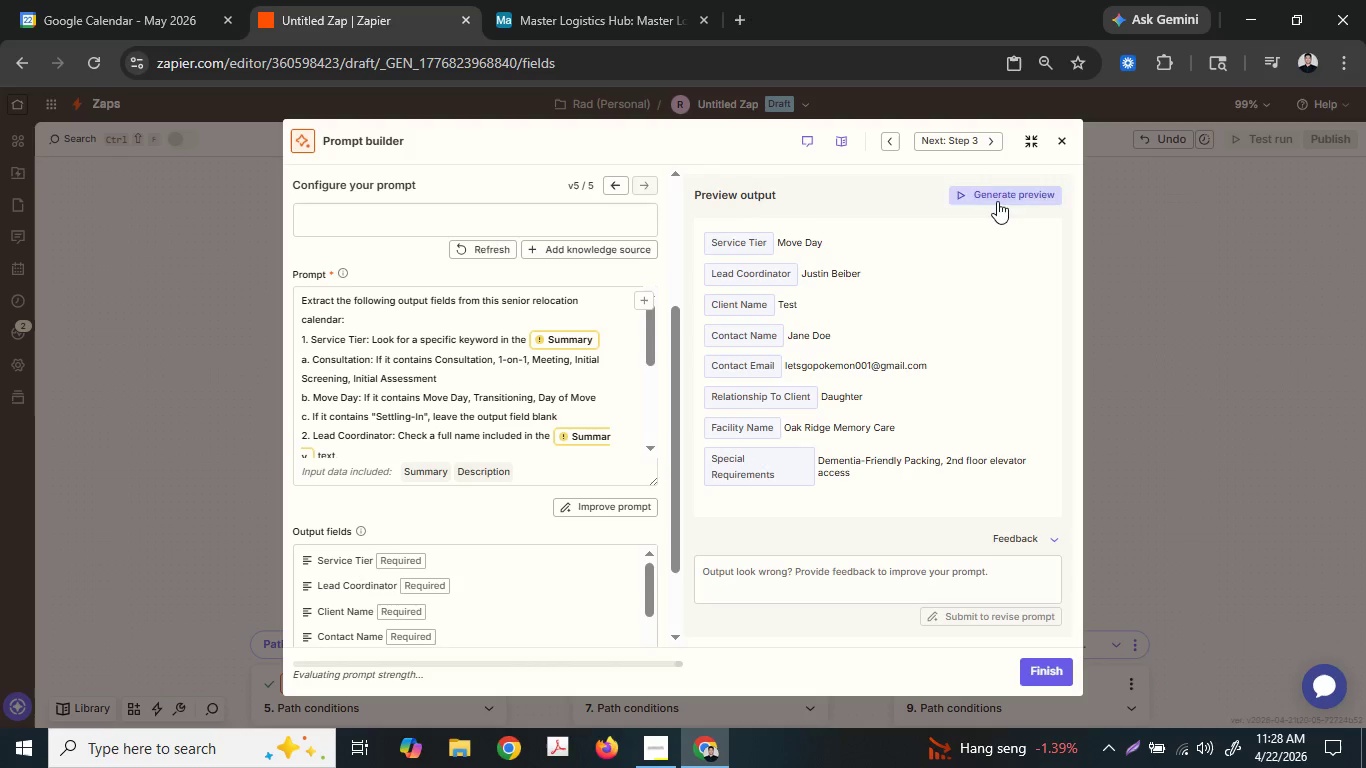 
left_click([997, 198])
 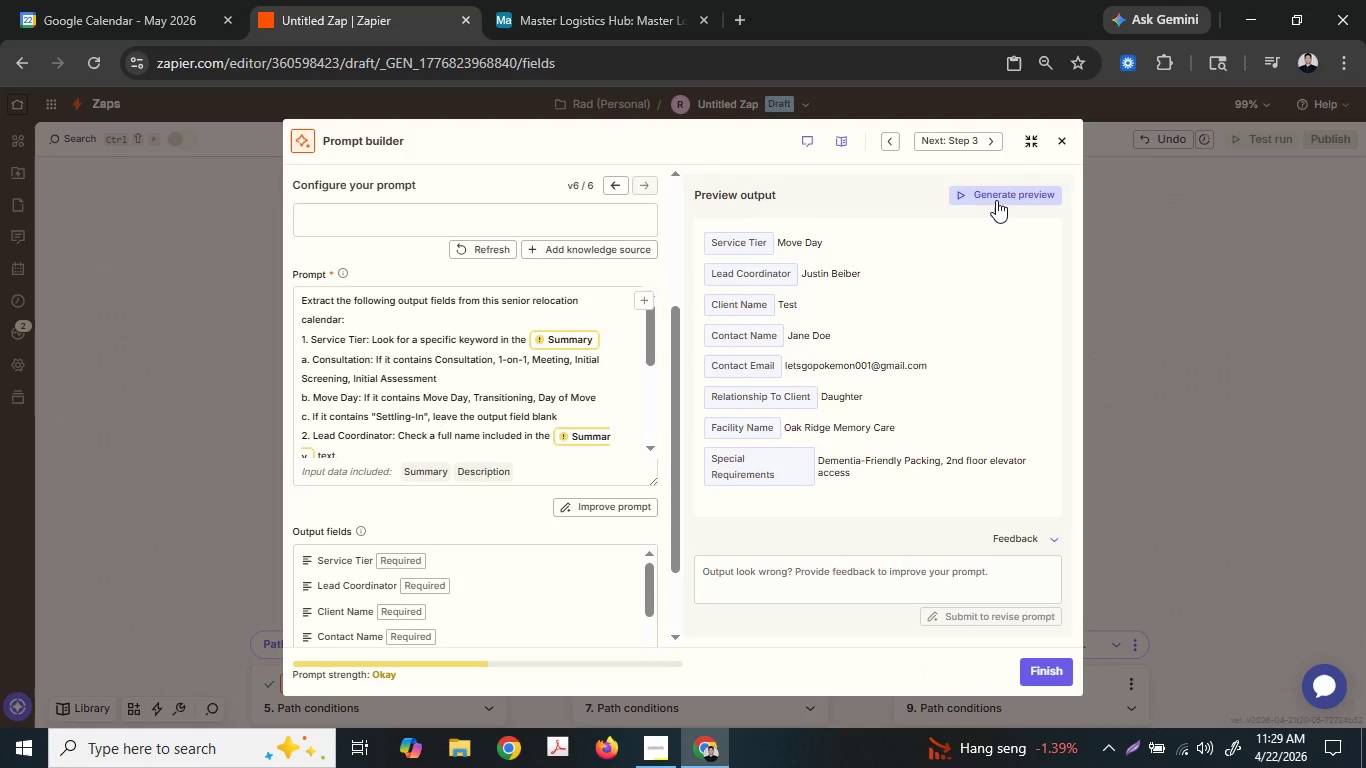 
wait(21.47)
 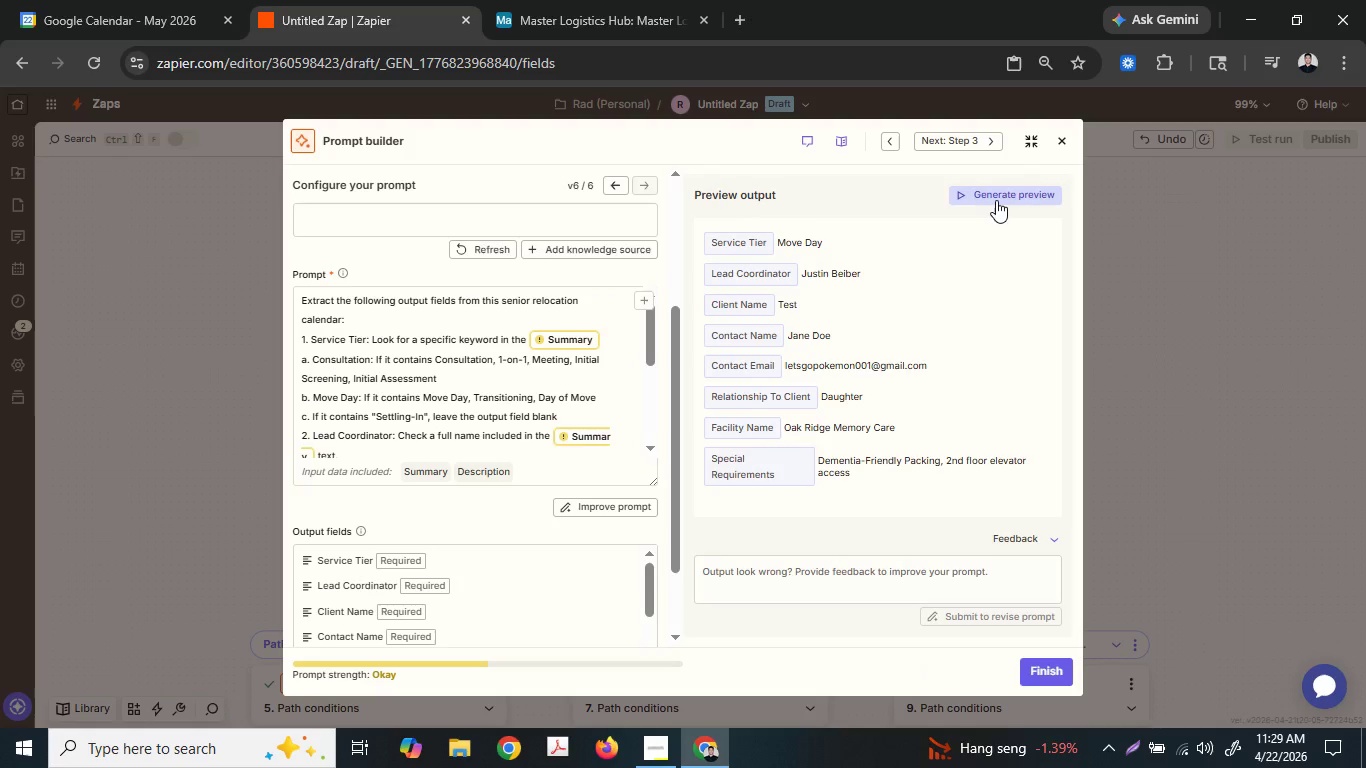 
left_click([1048, 668])
 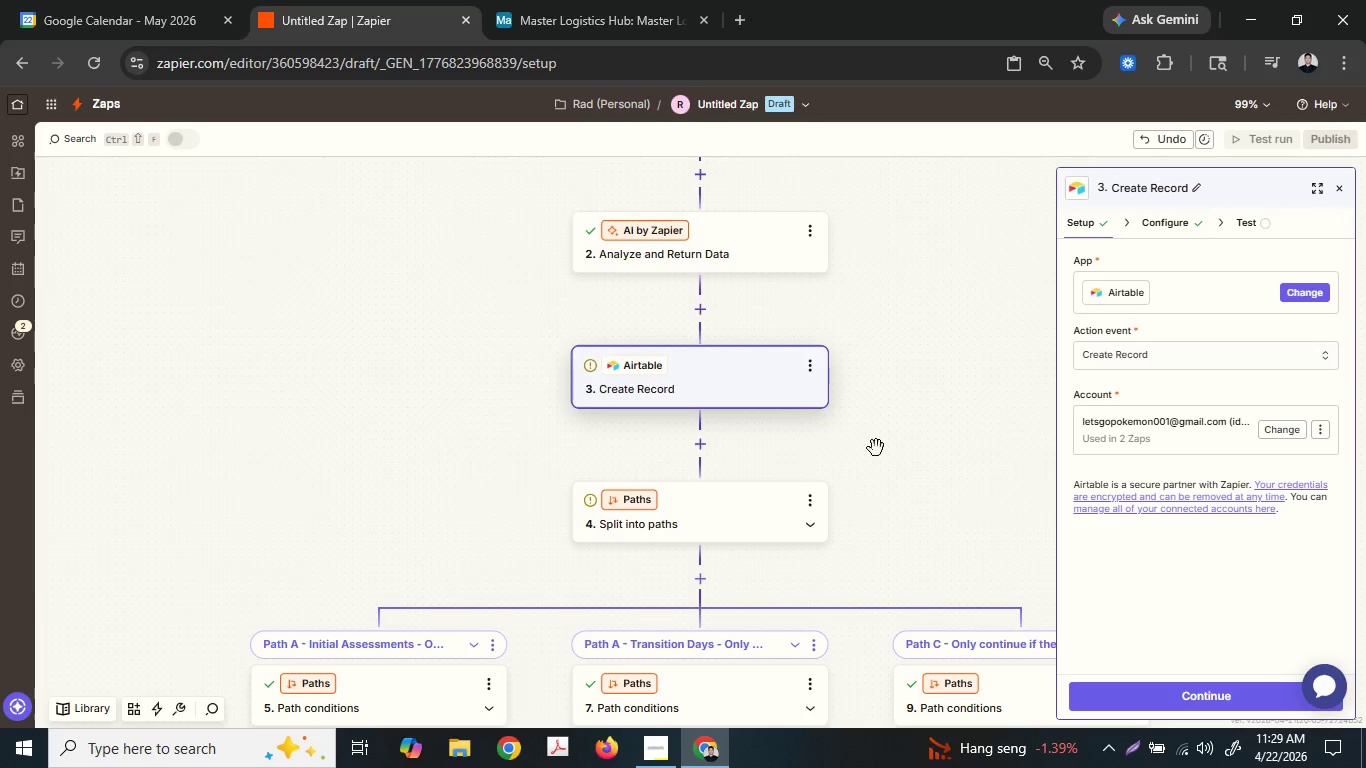 
left_click([747, 505])
 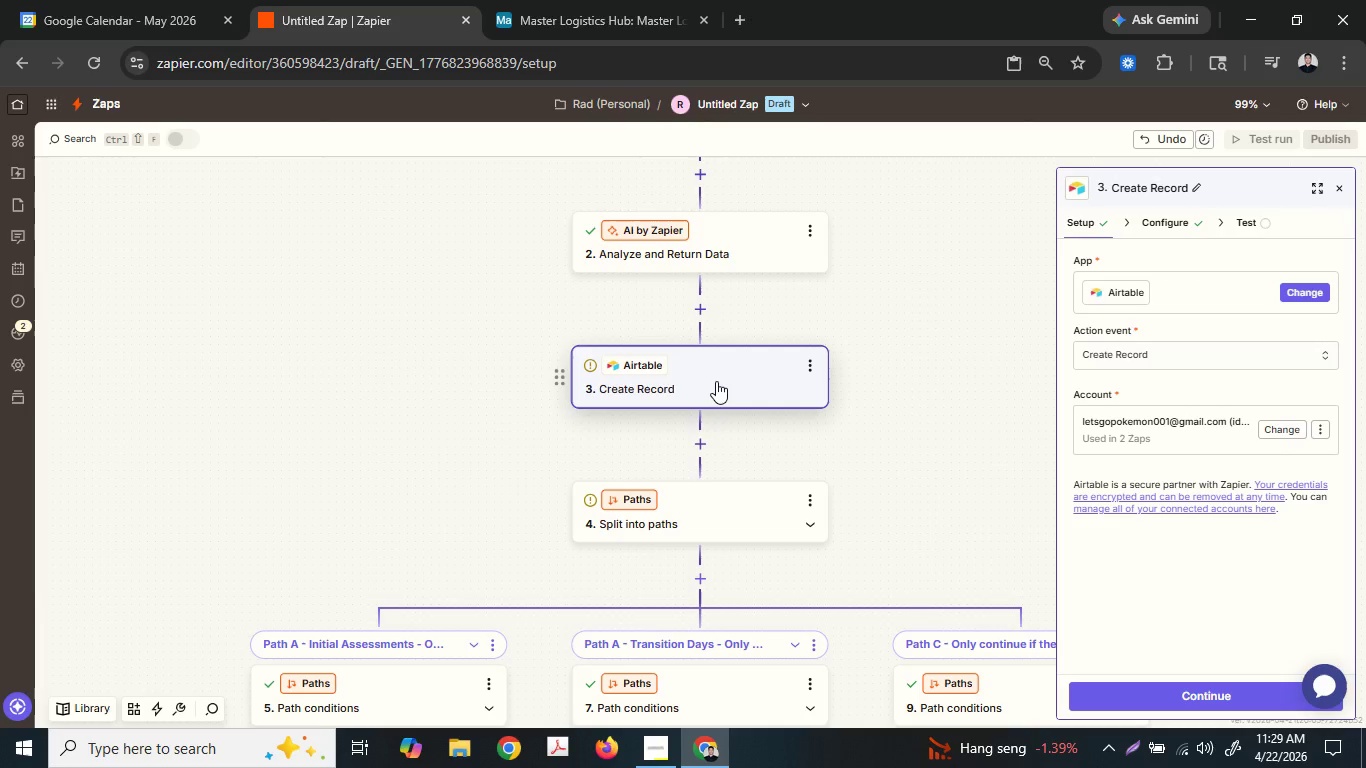 
left_click([716, 381])
 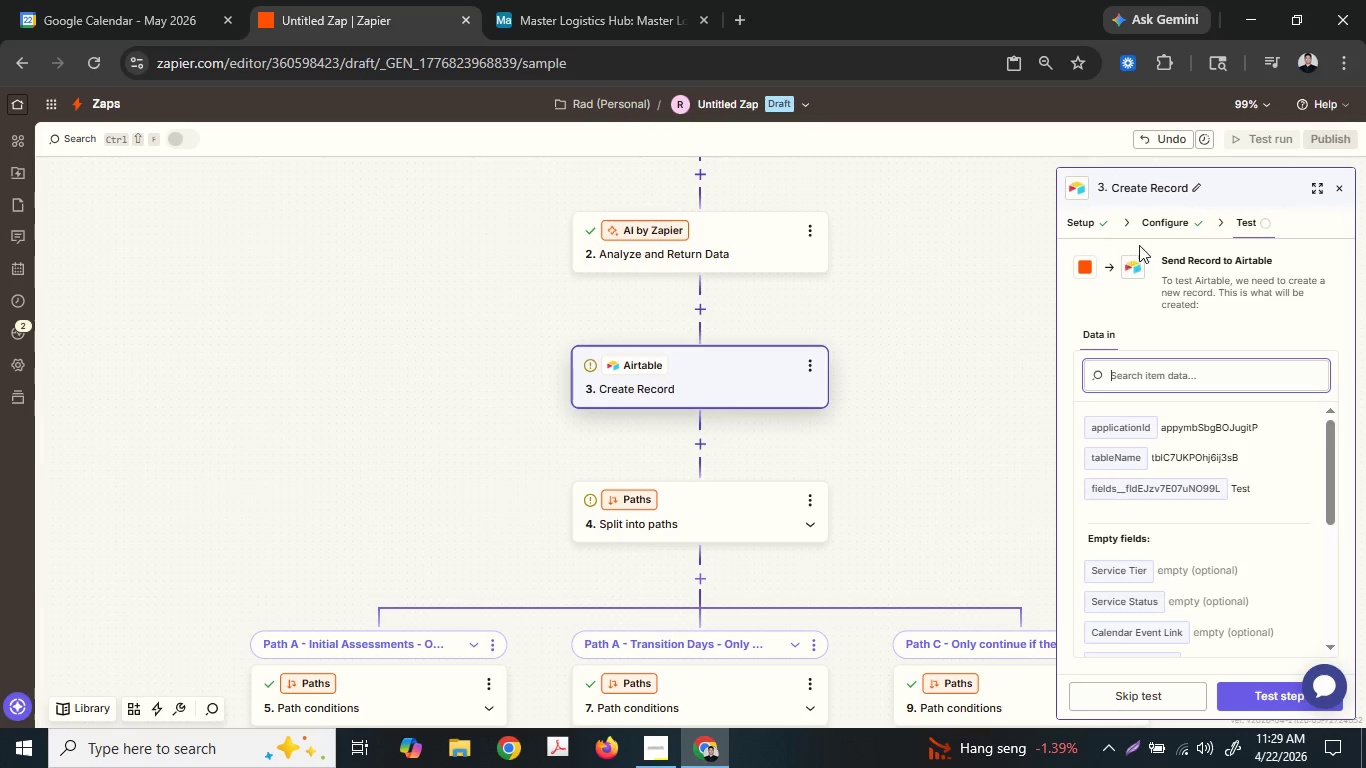 
left_click([1155, 228])
 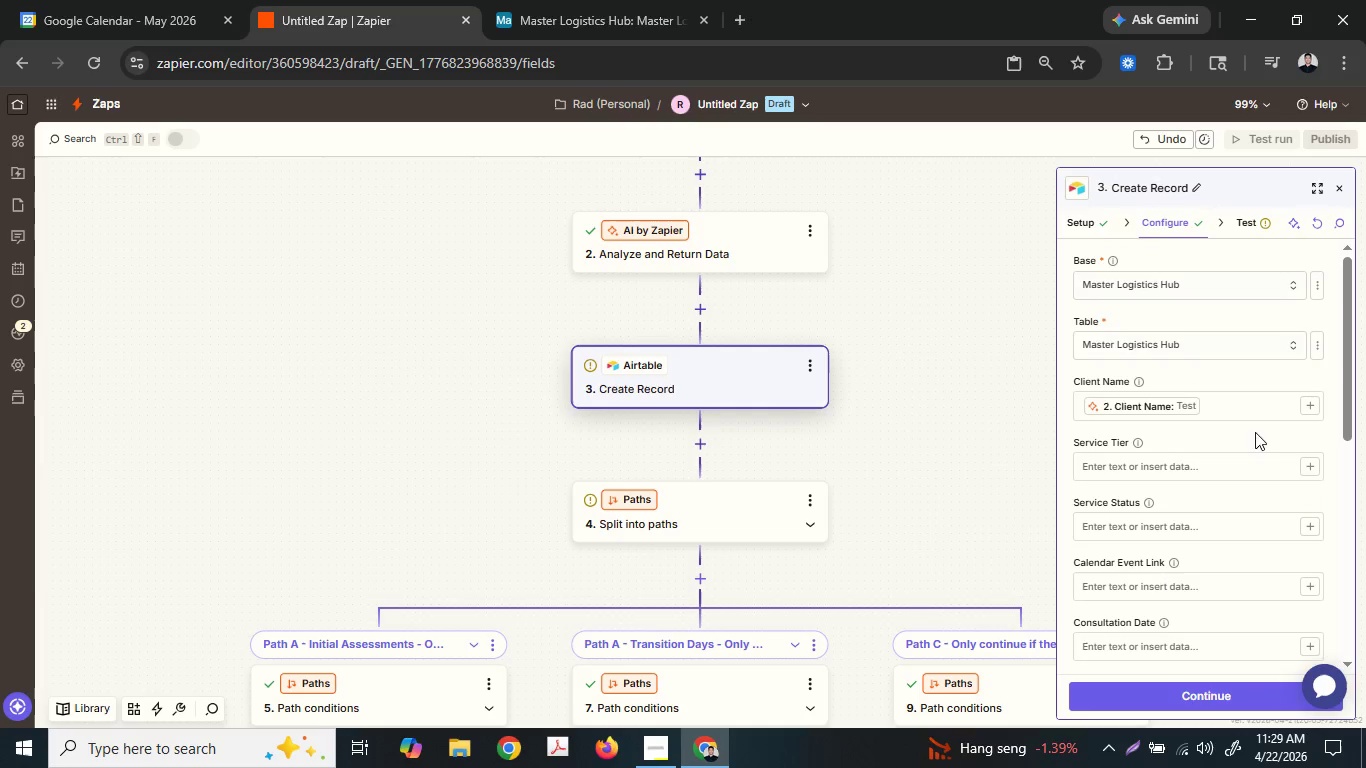 
left_click([1304, 468])
 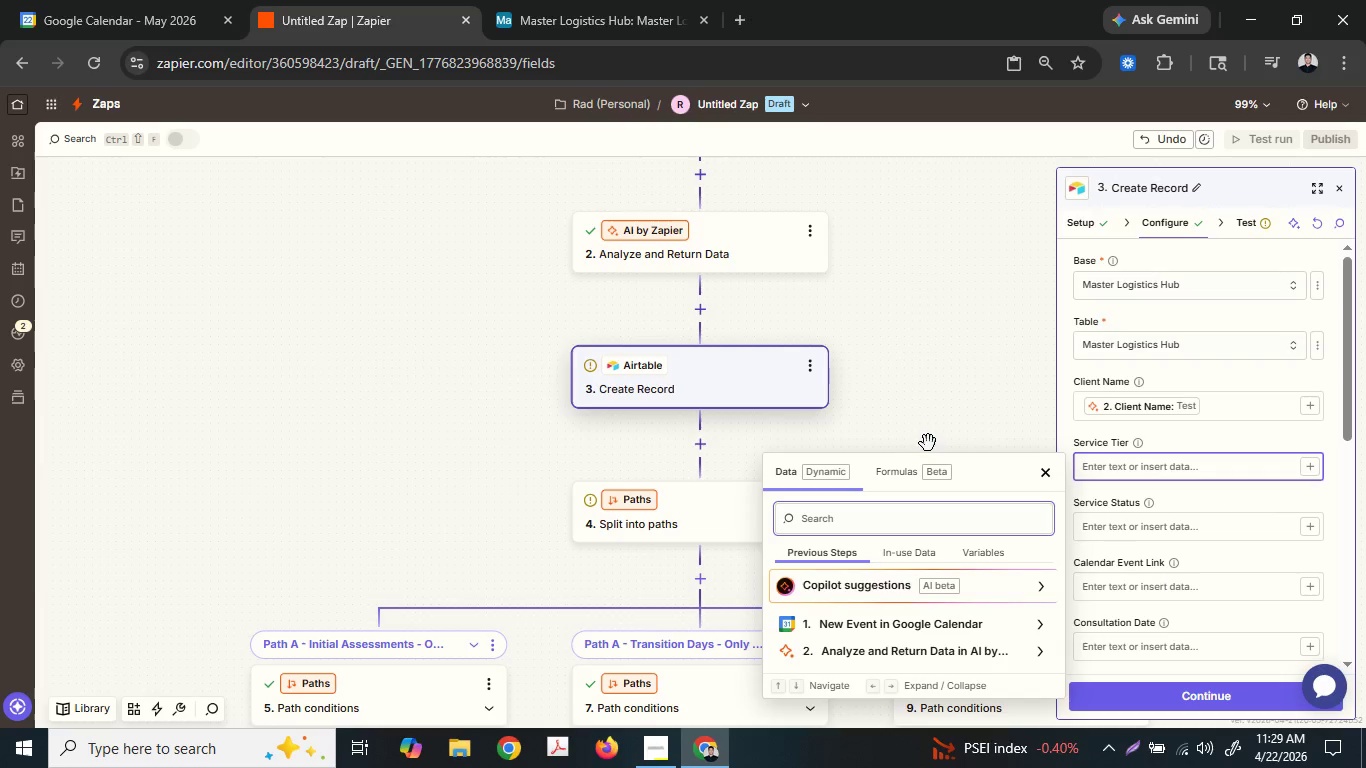 
wait(31.52)
 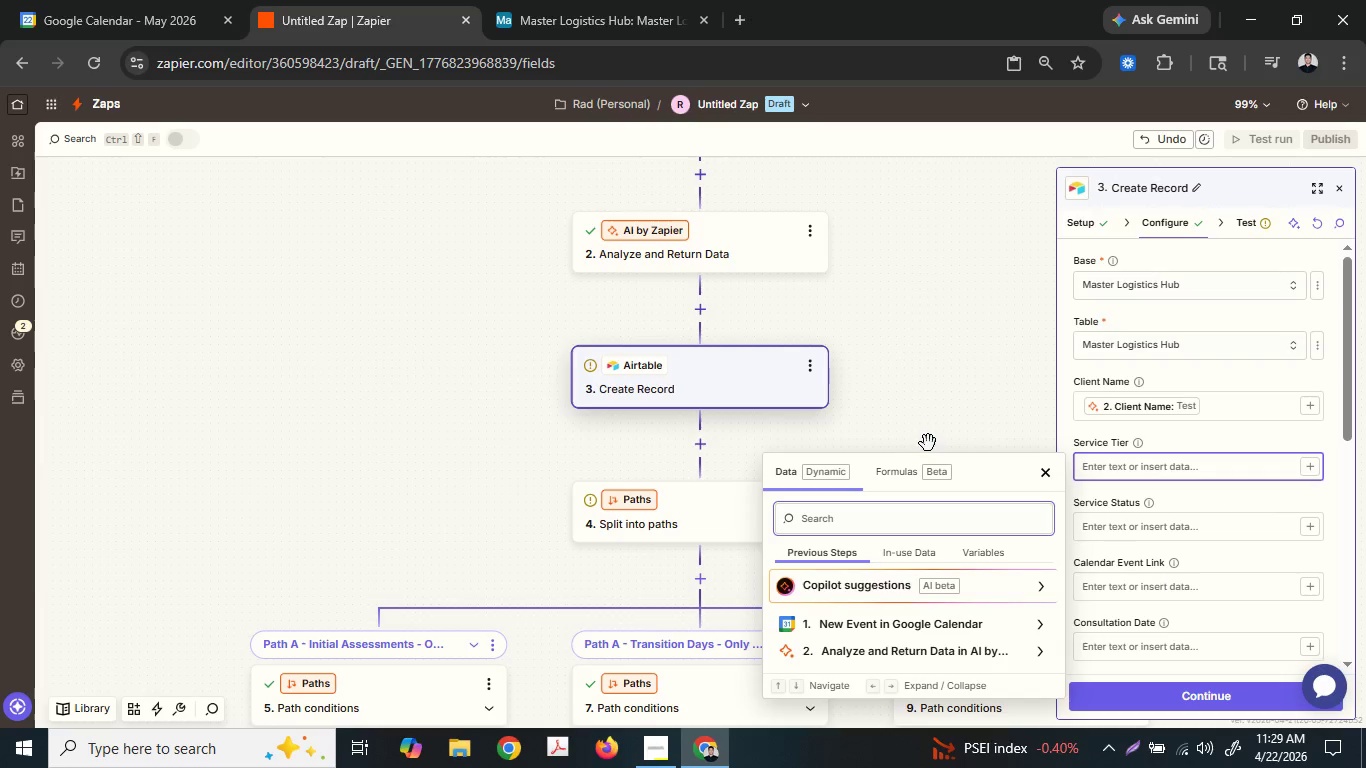 
left_click([927, 647])
 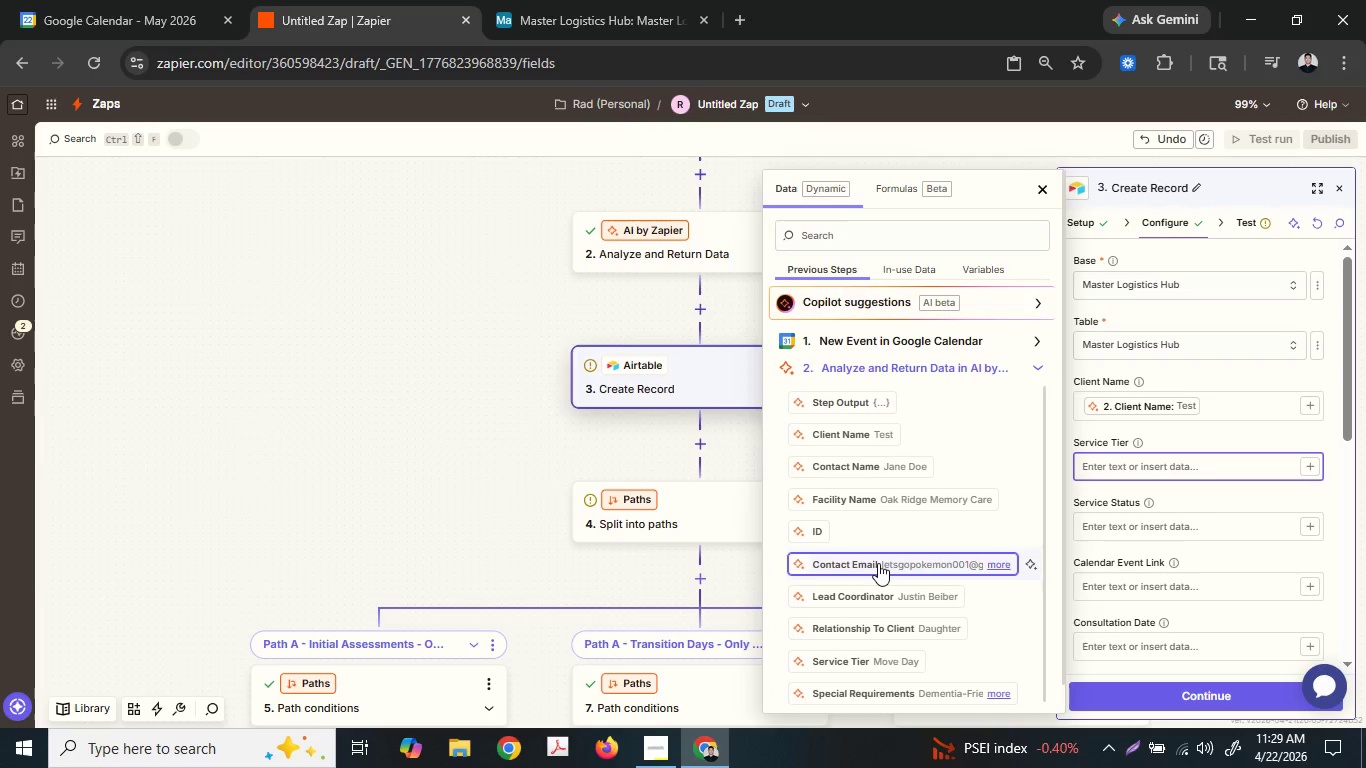 
scroll: coordinate [878, 563], scroll_direction: down, amount: 2.0
 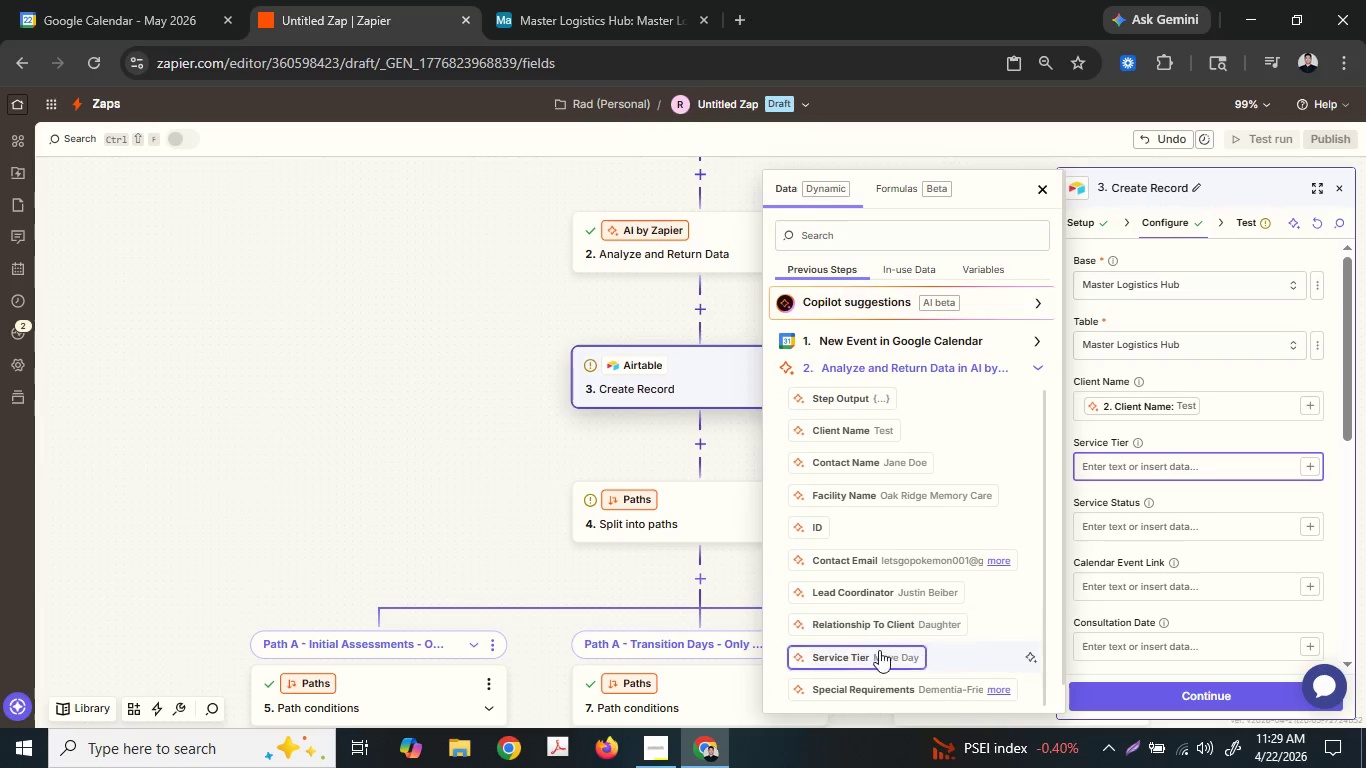 
left_click([879, 652])
 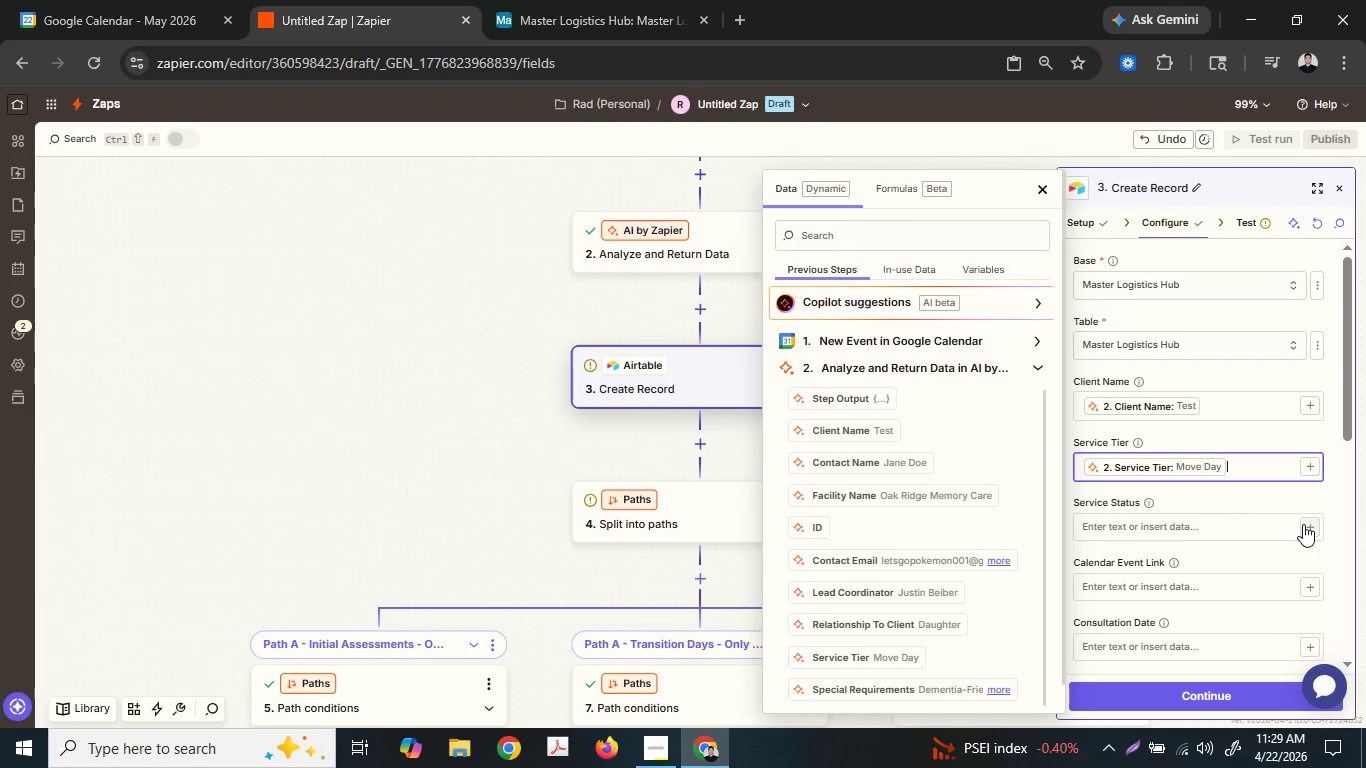 
wait(7.47)
 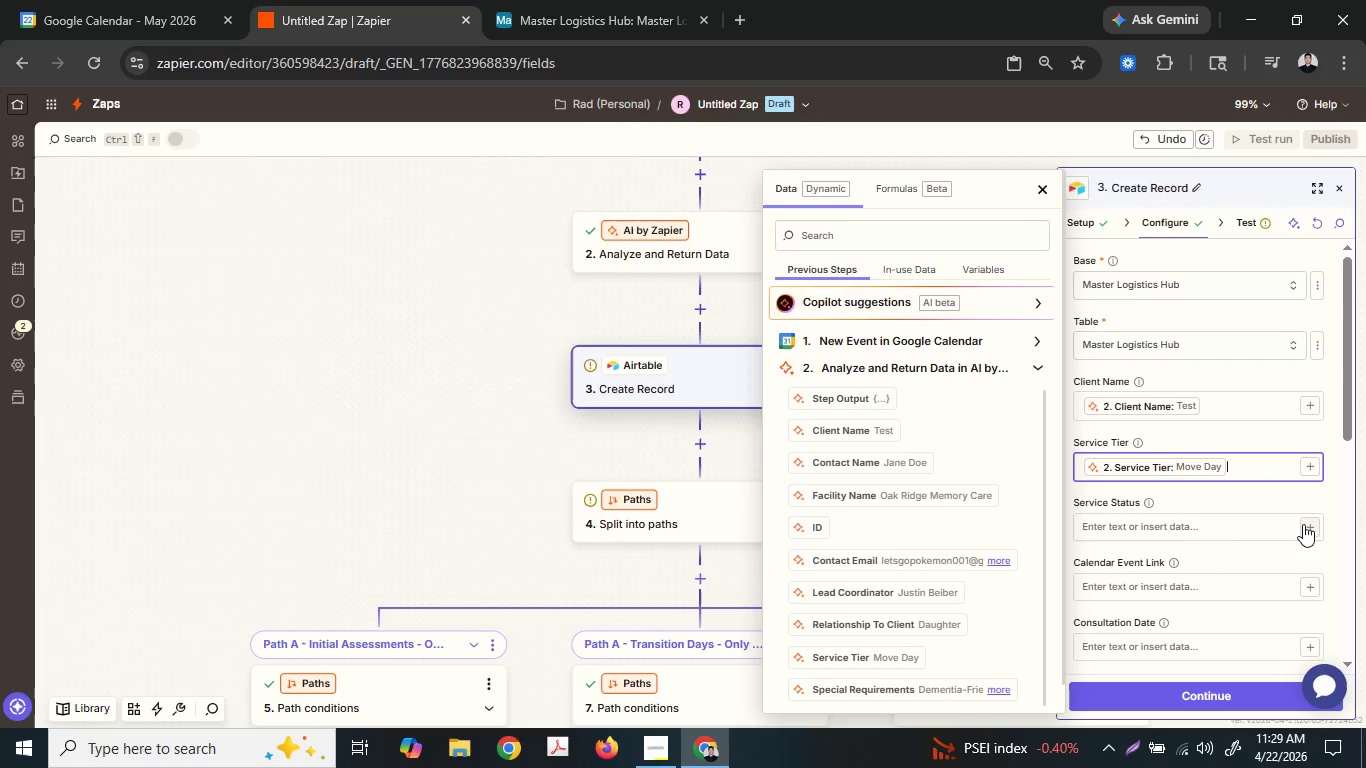 
left_click([590, 0])
 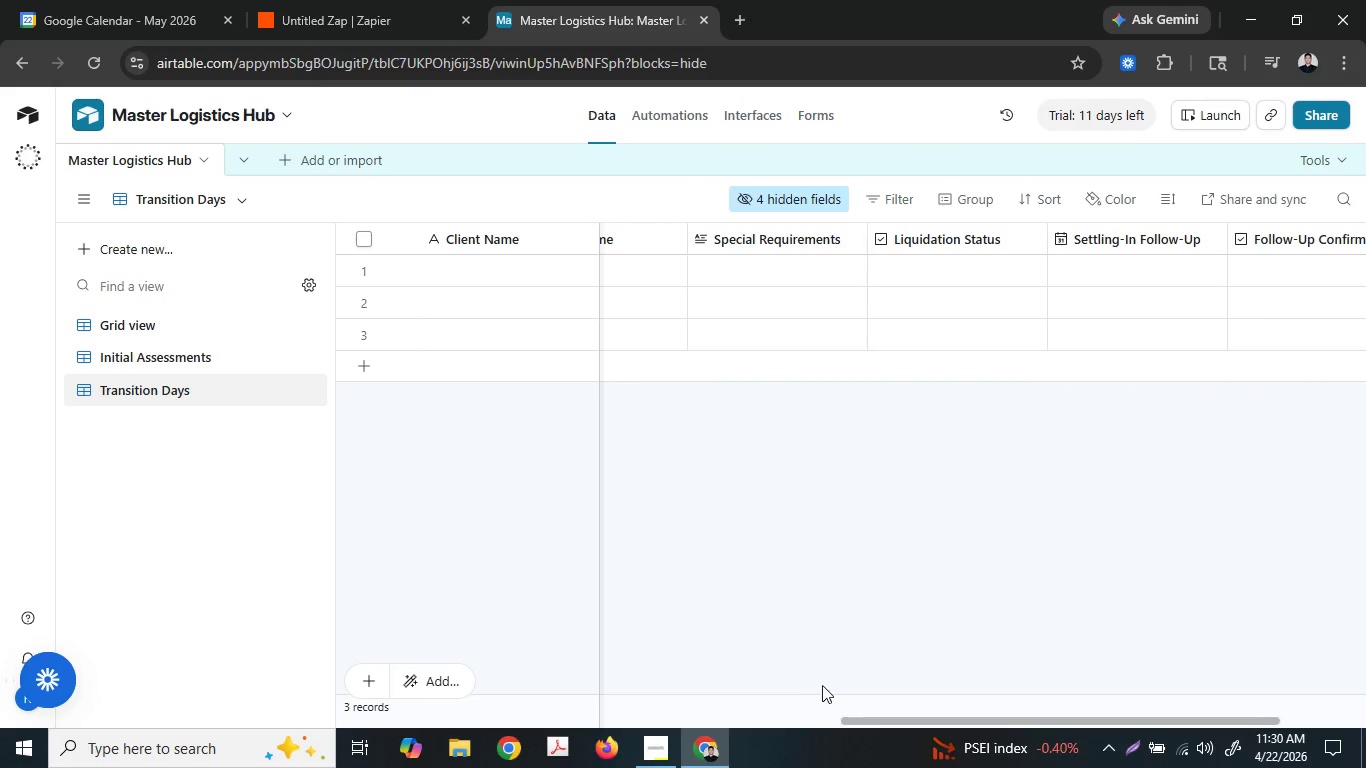 
left_click_drag(start_coordinate=[865, 714], to_coordinate=[879, 719])
 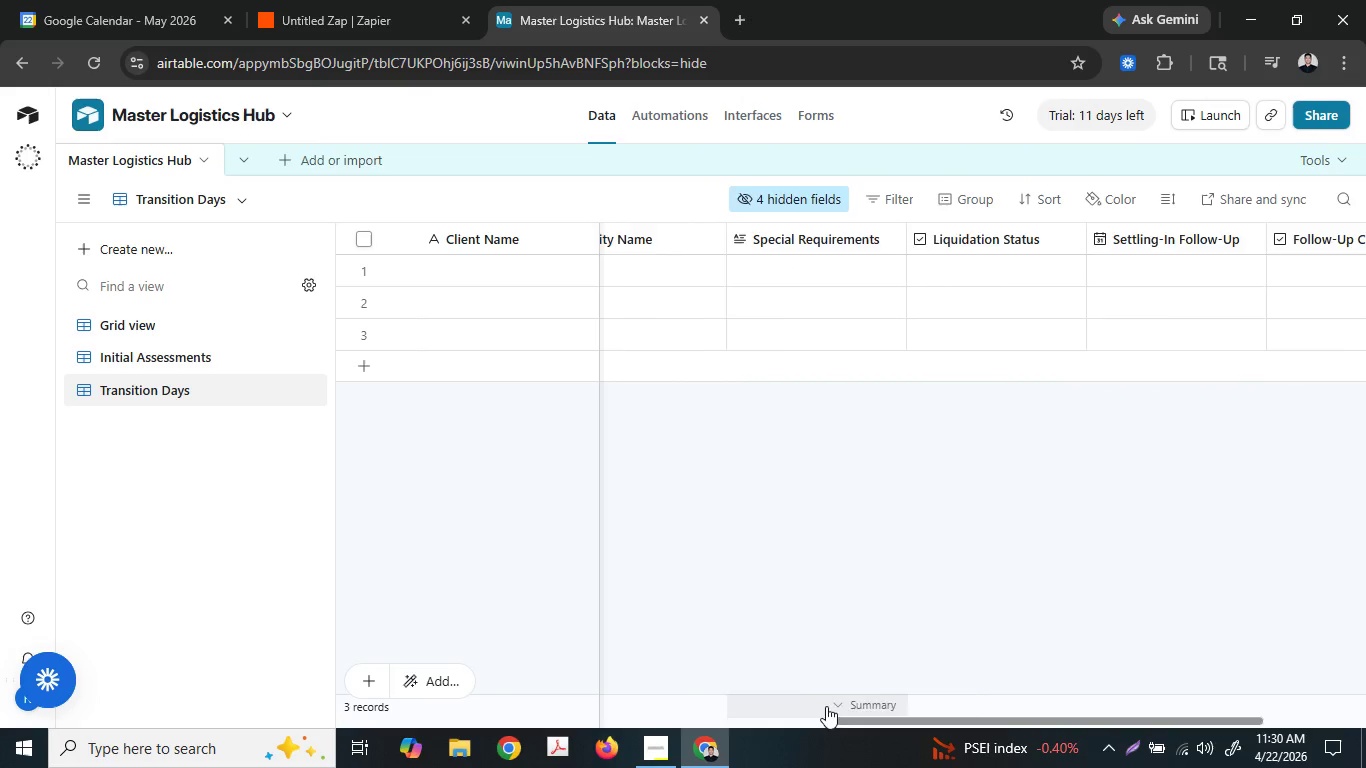 
left_click_drag(start_coordinate=[878, 719], to_coordinate=[350, 706])
 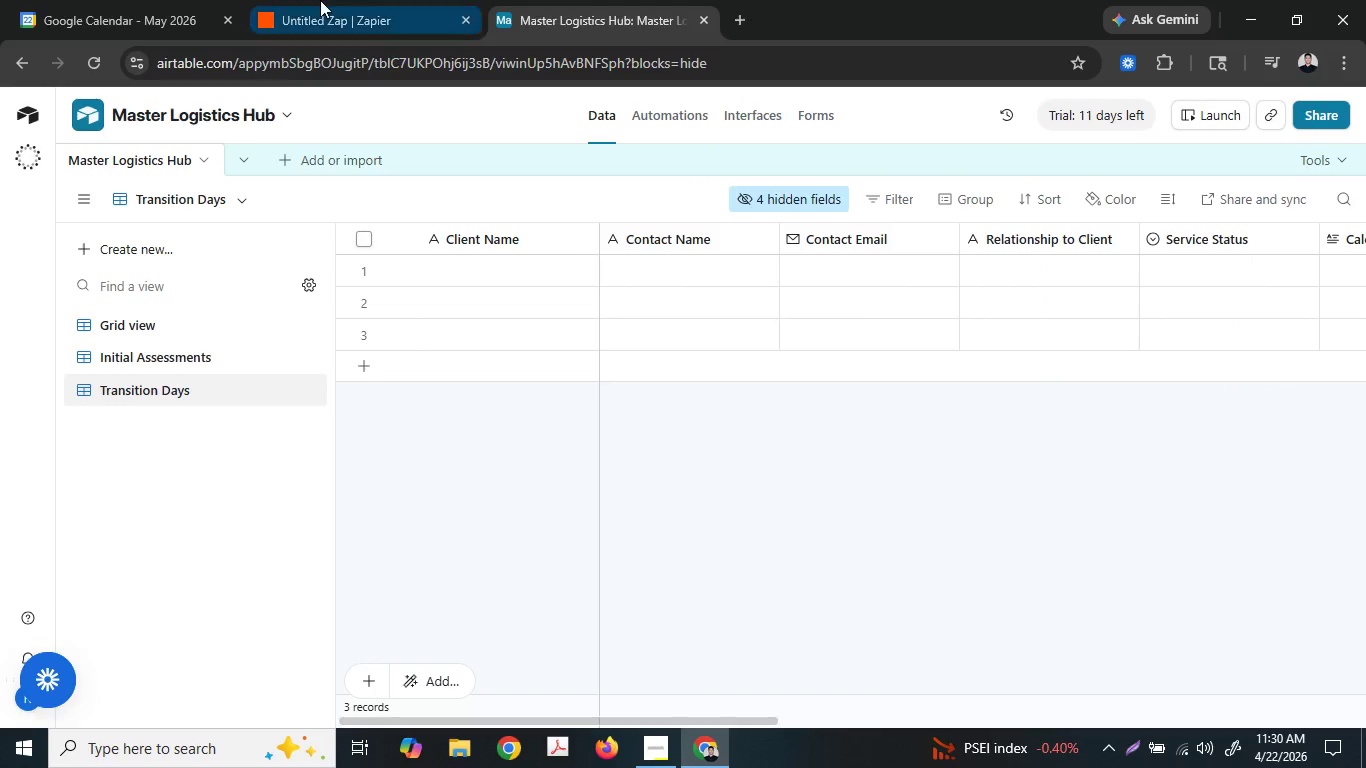 
left_click([320, 0])
 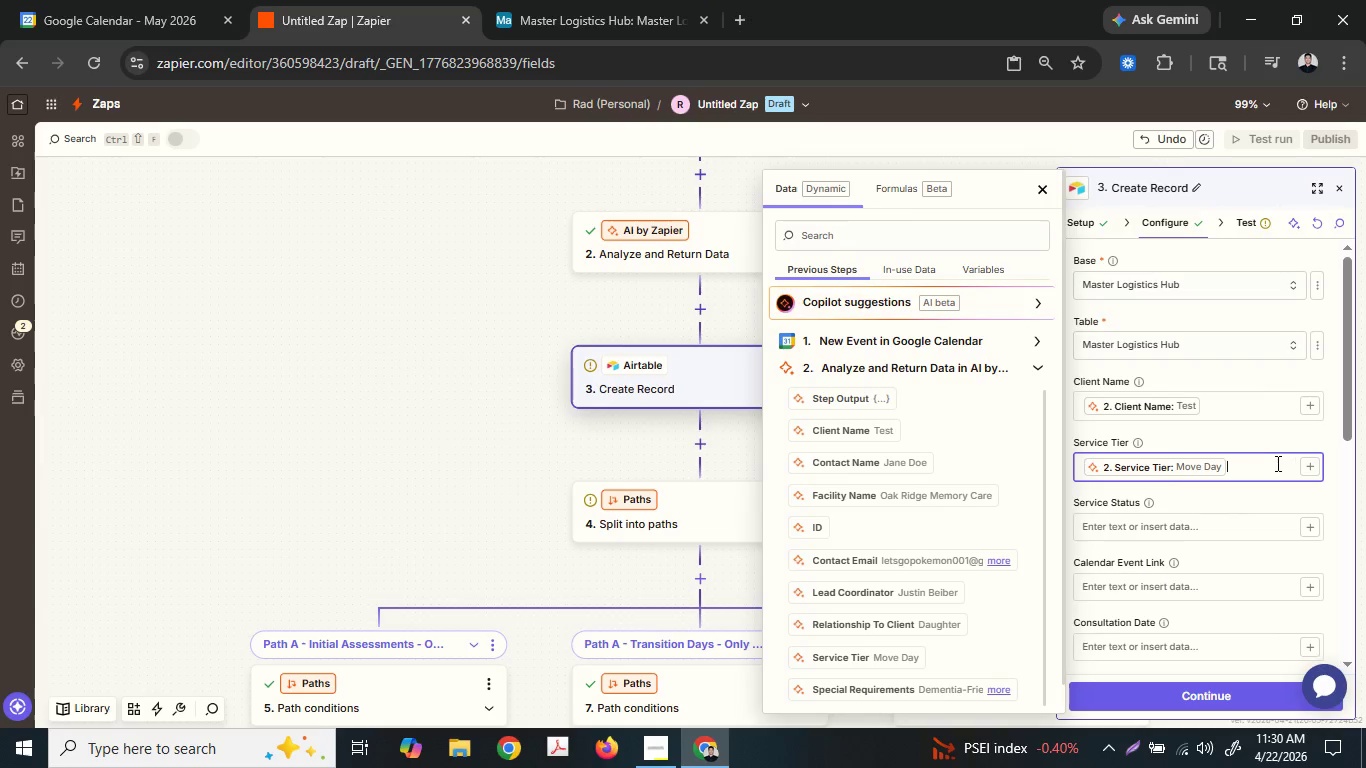 
left_click([1321, 230])
 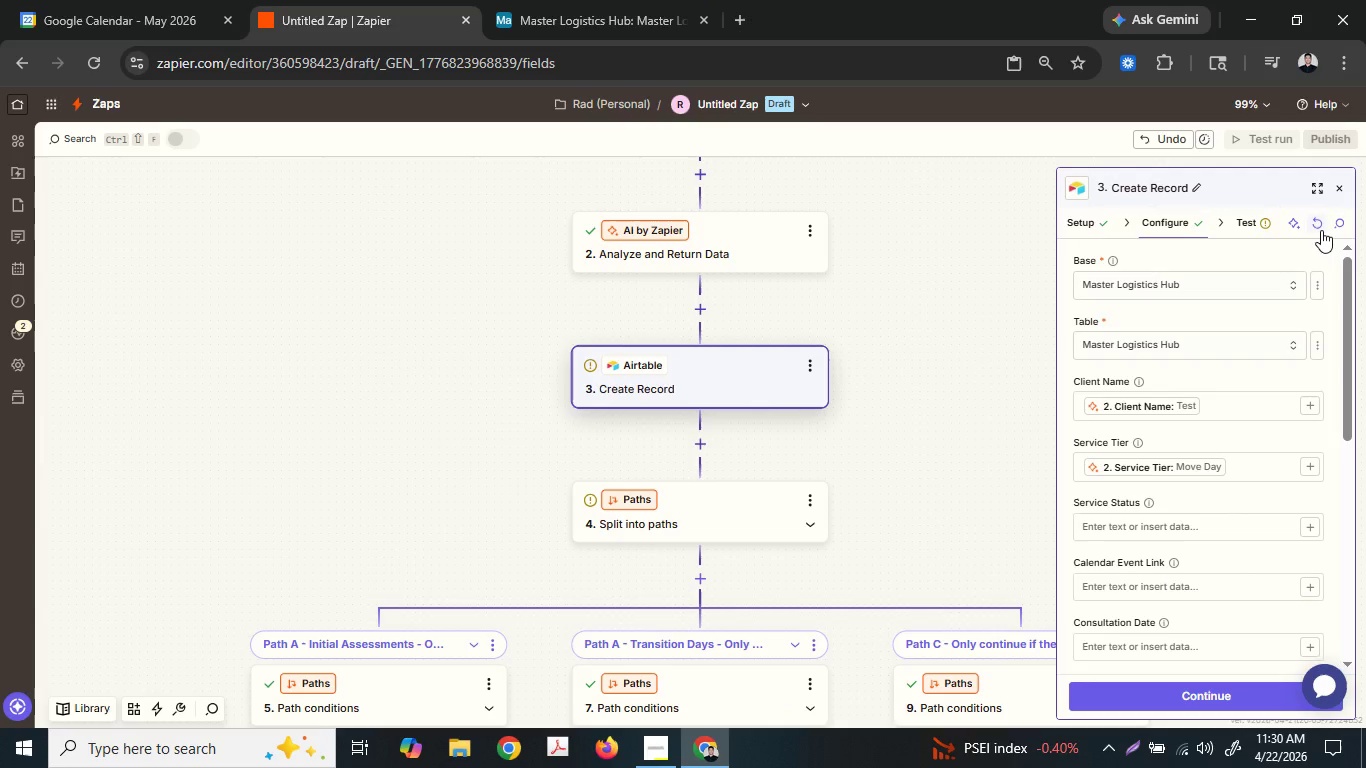 
left_click([1321, 230])
 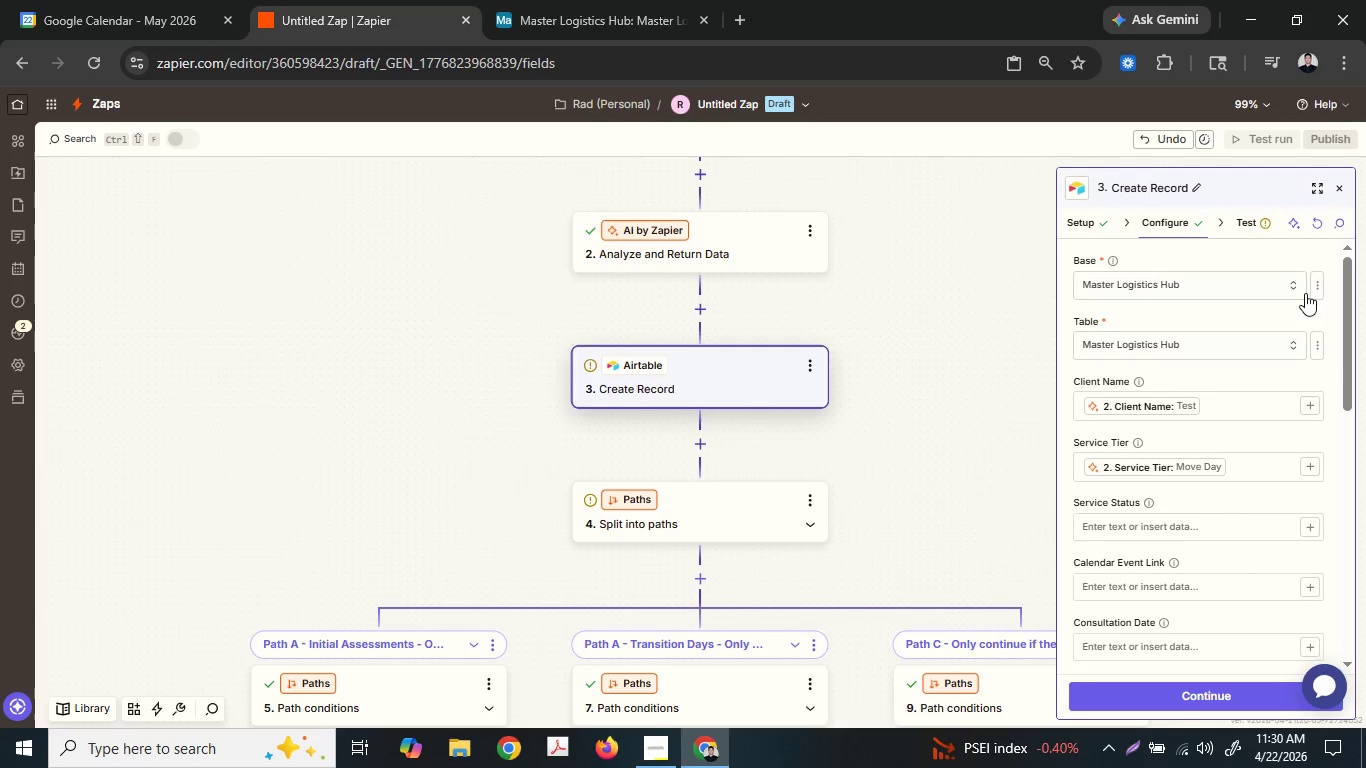 
scroll: coordinate [1259, 397], scroll_direction: up, amount: 1.0
 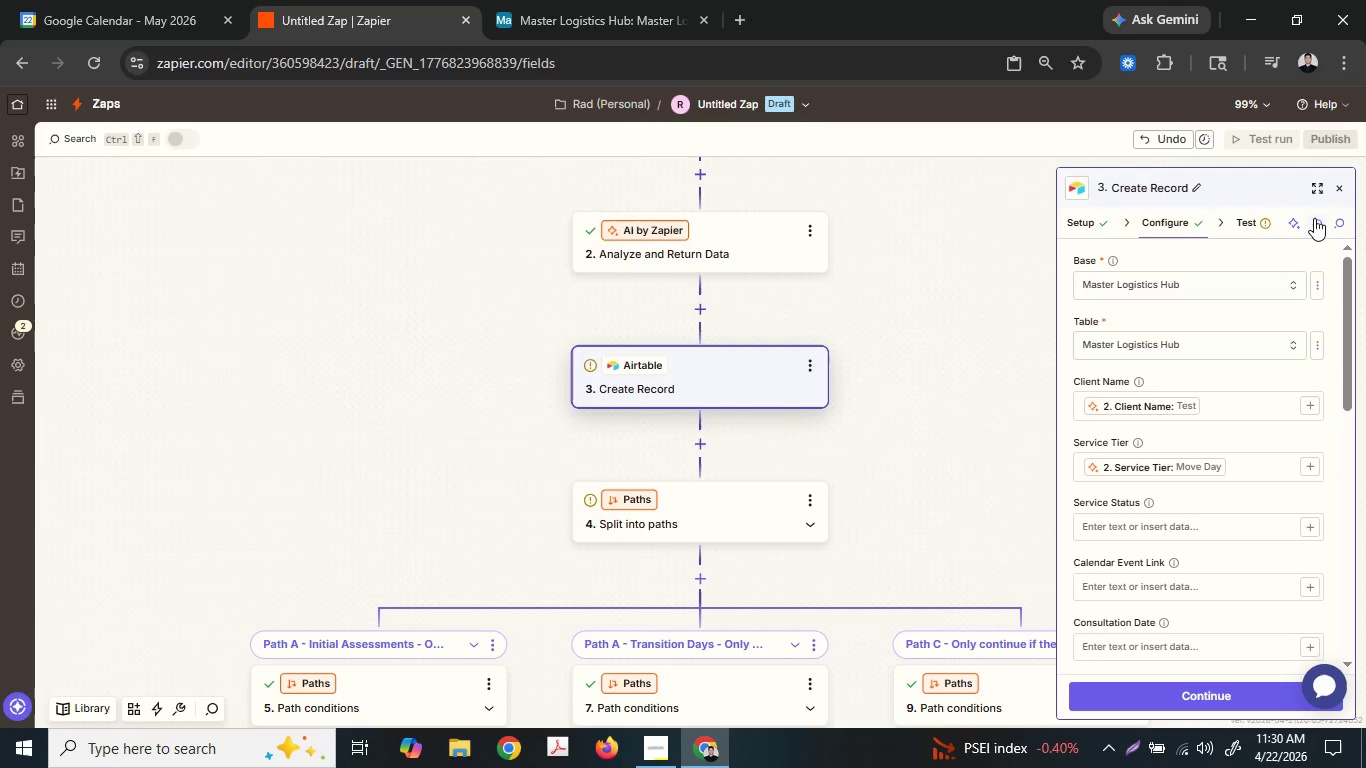 
left_click([1314, 218])
 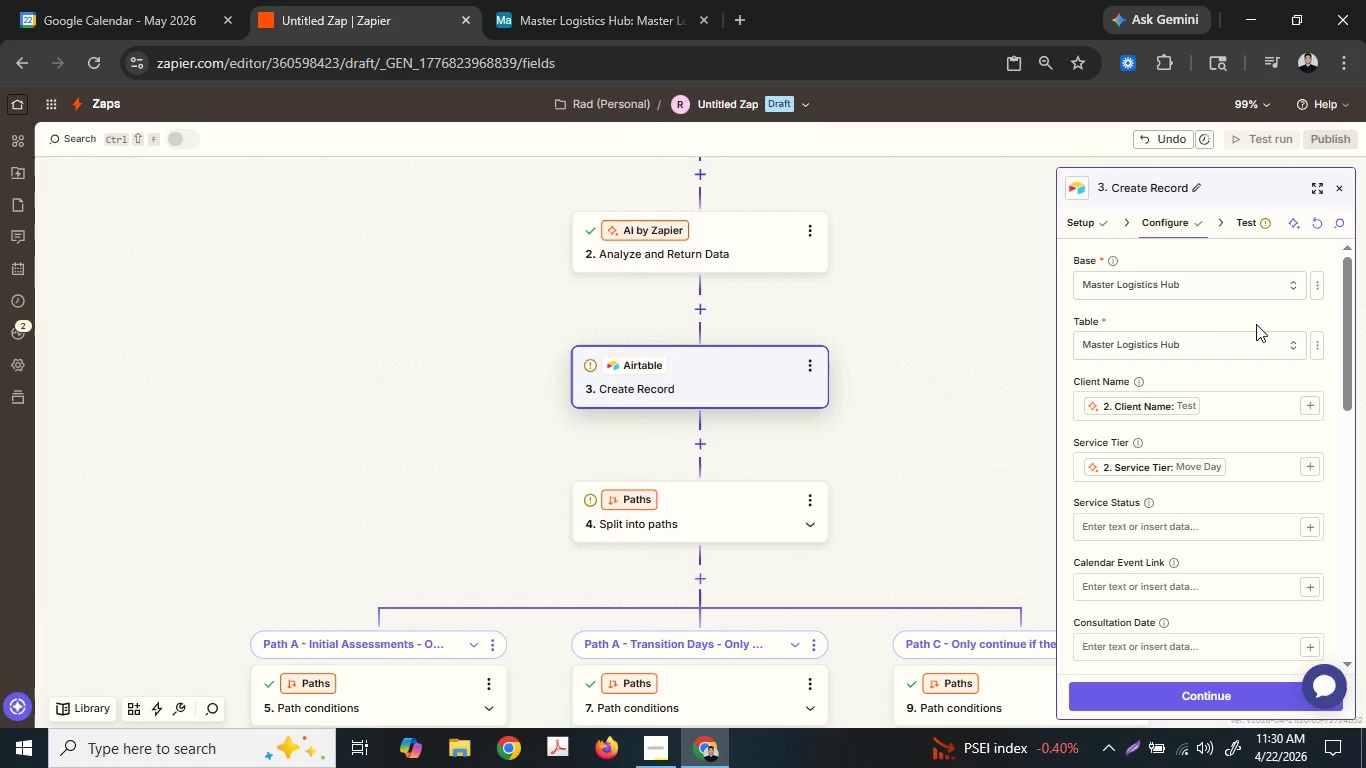 
scroll: coordinate [1256, 325], scroll_direction: up, amount: 3.0
 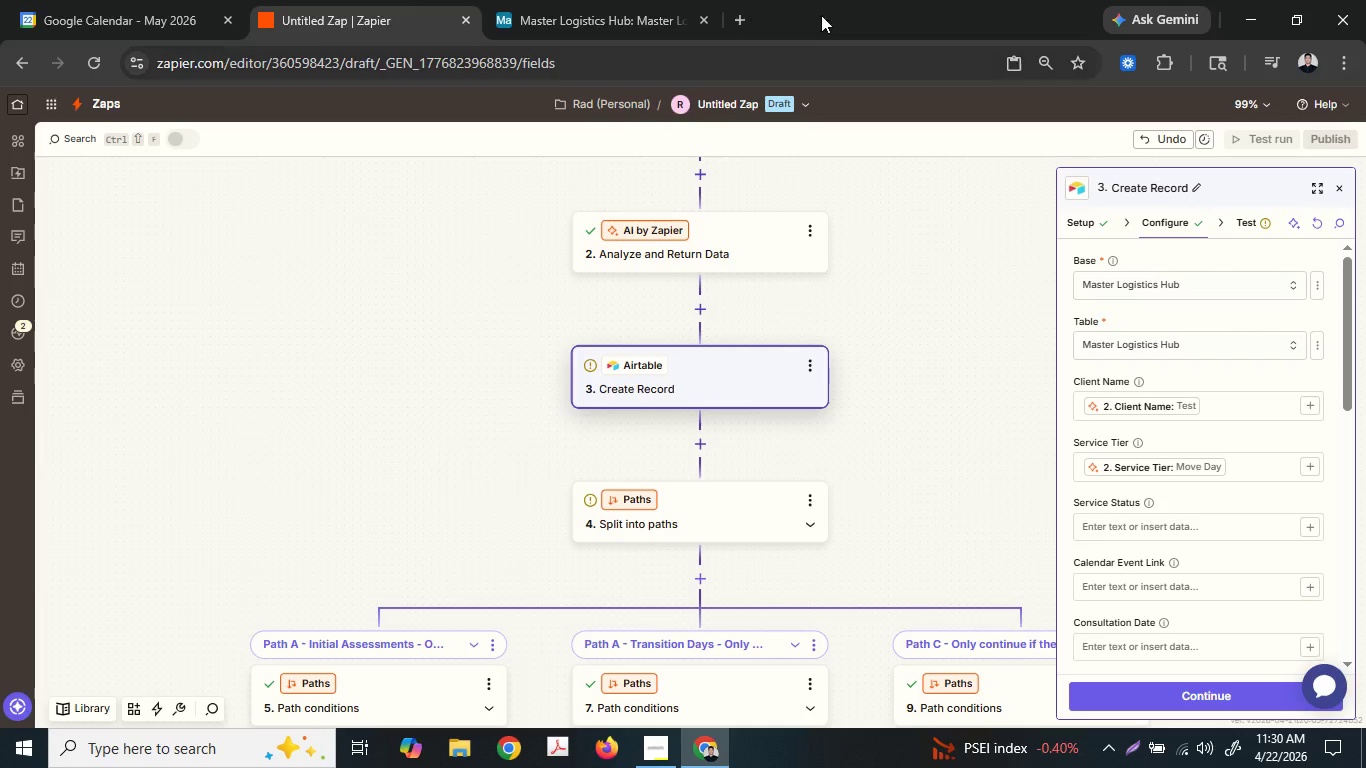 
left_click([657, 0])
 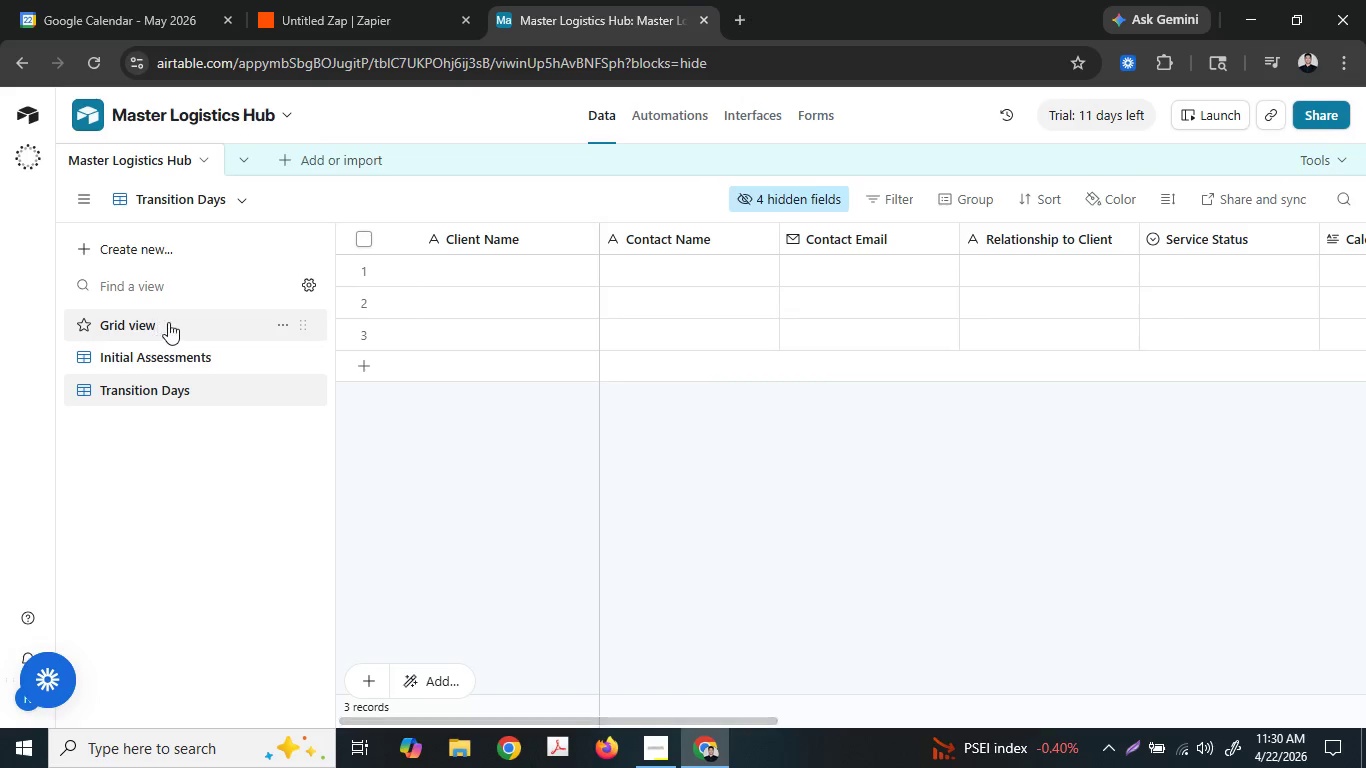 
left_click([203, 333])
 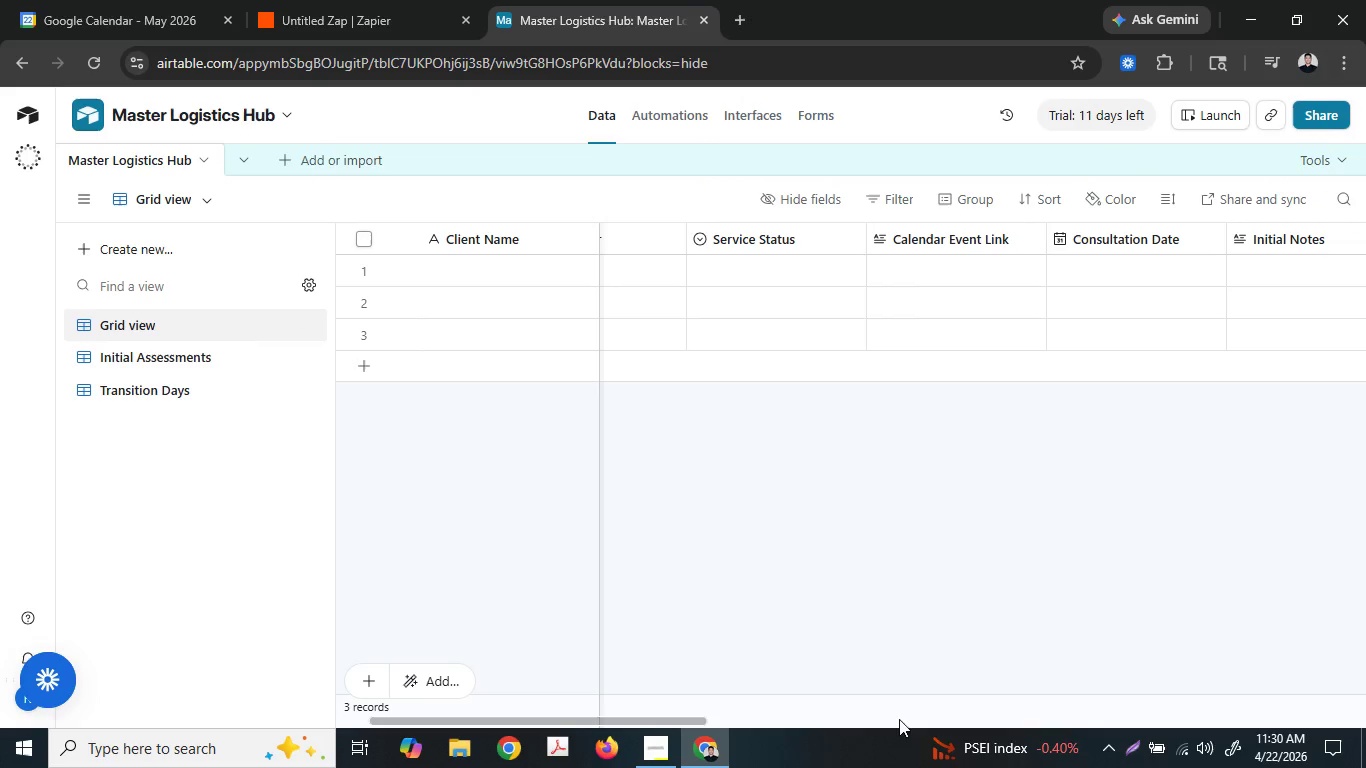 
left_click_drag(start_coordinate=[674, 717], to_coordinate=[465, 709])
 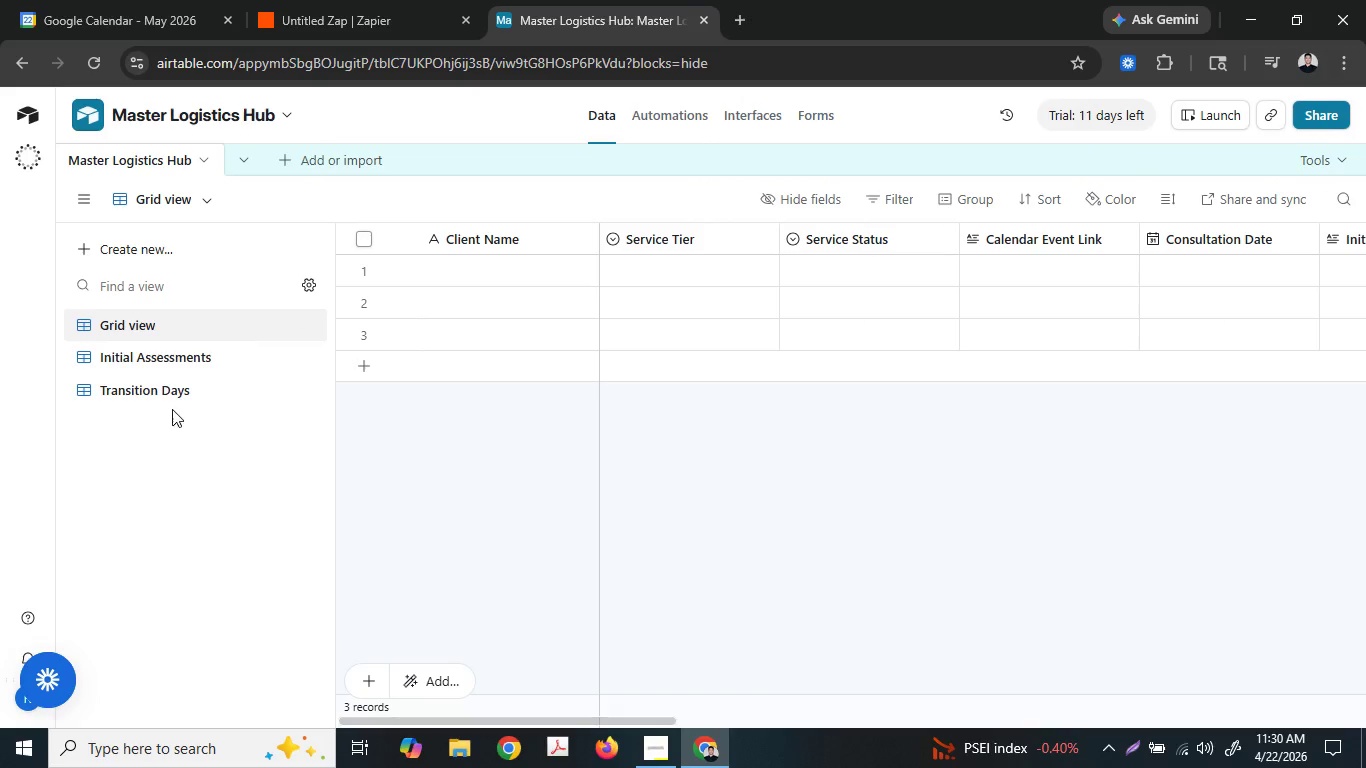 
left_click([172, 405])
 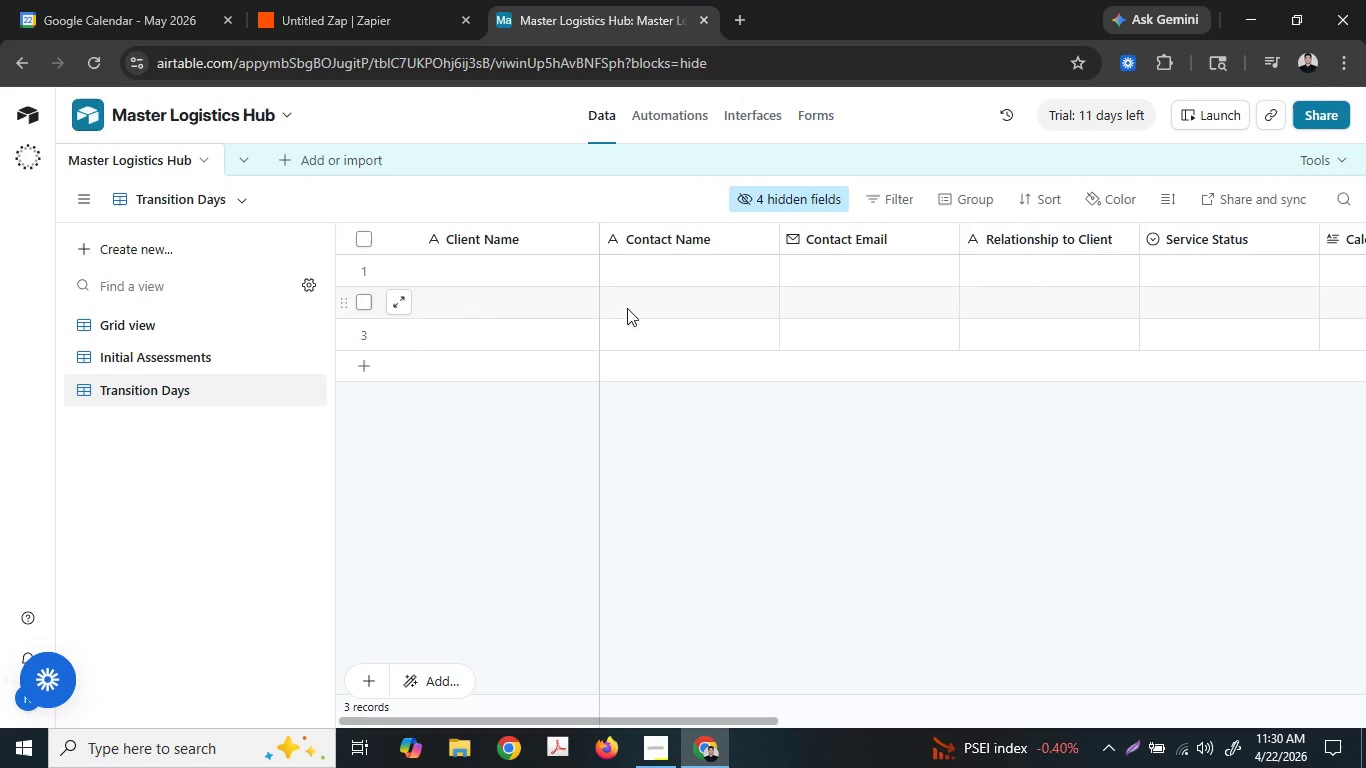 
scroll: coordinate [695, 417], scroll_direction: up, amount: 1.0
 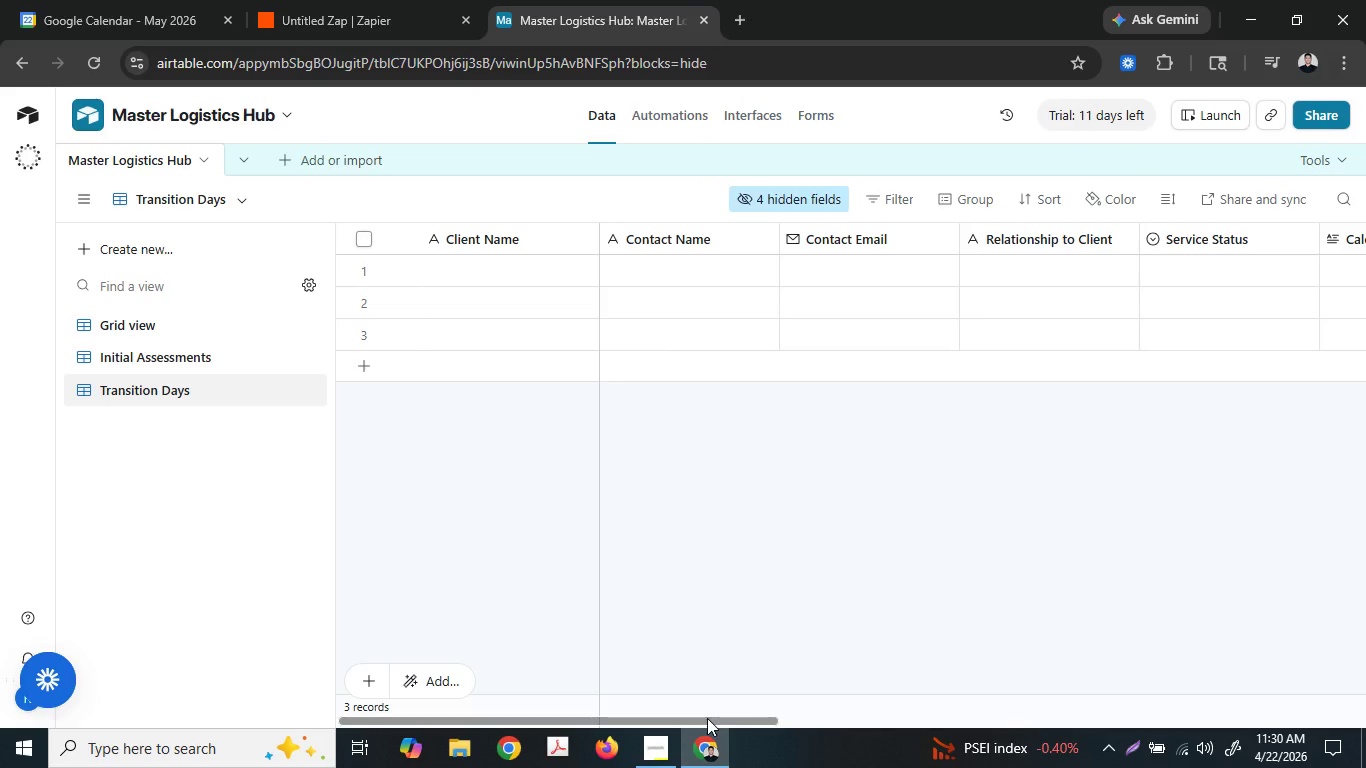 
left_click_drag(start_coordinate=[707, 718], to_coordinate=[629, 716])
 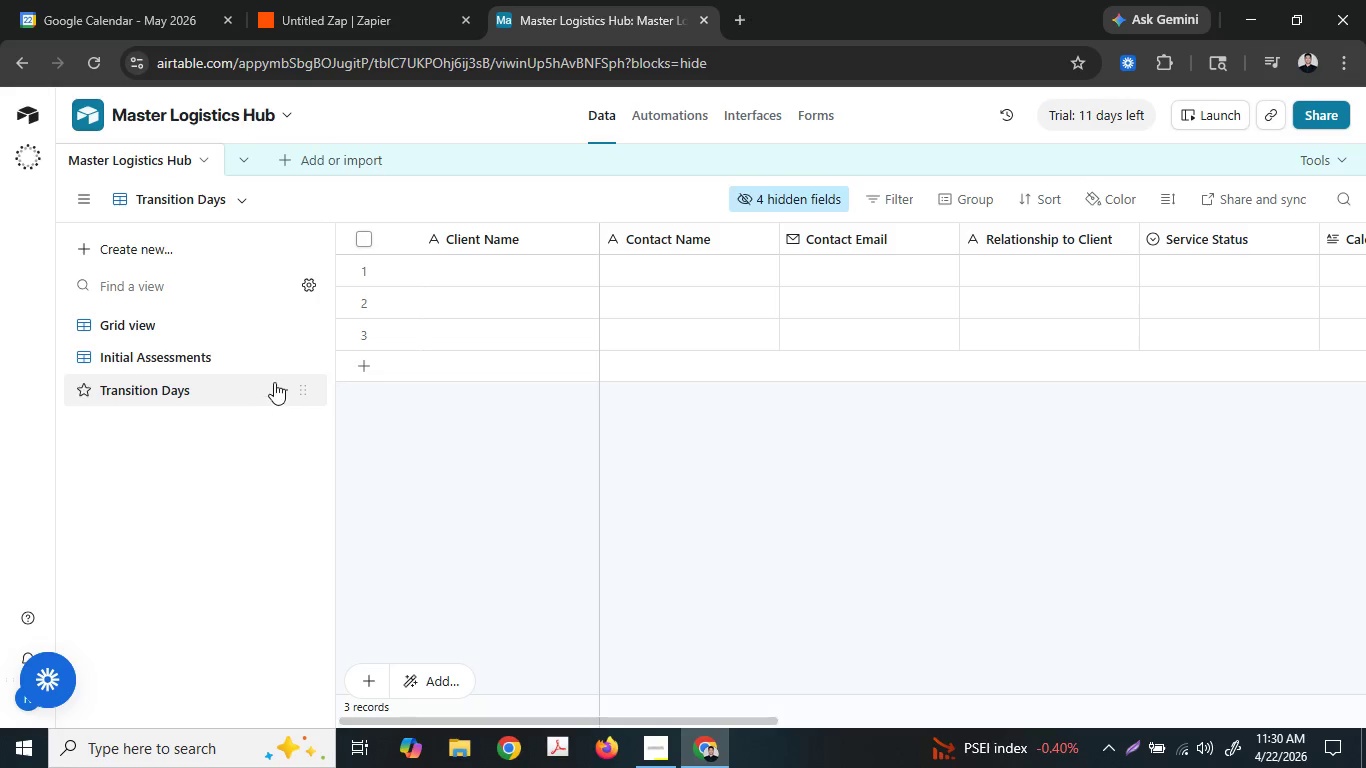 
mouse_move([207, 343])
 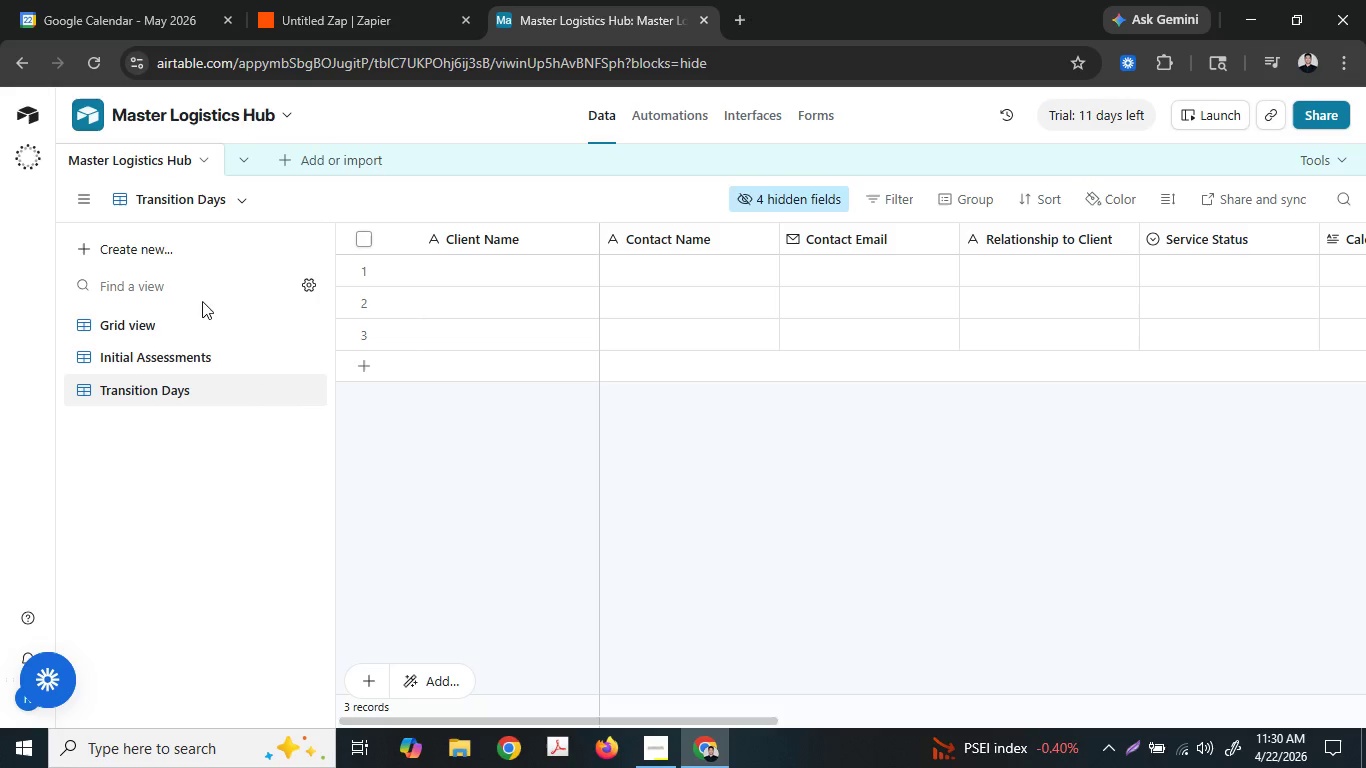 
double_click([207, 310])
 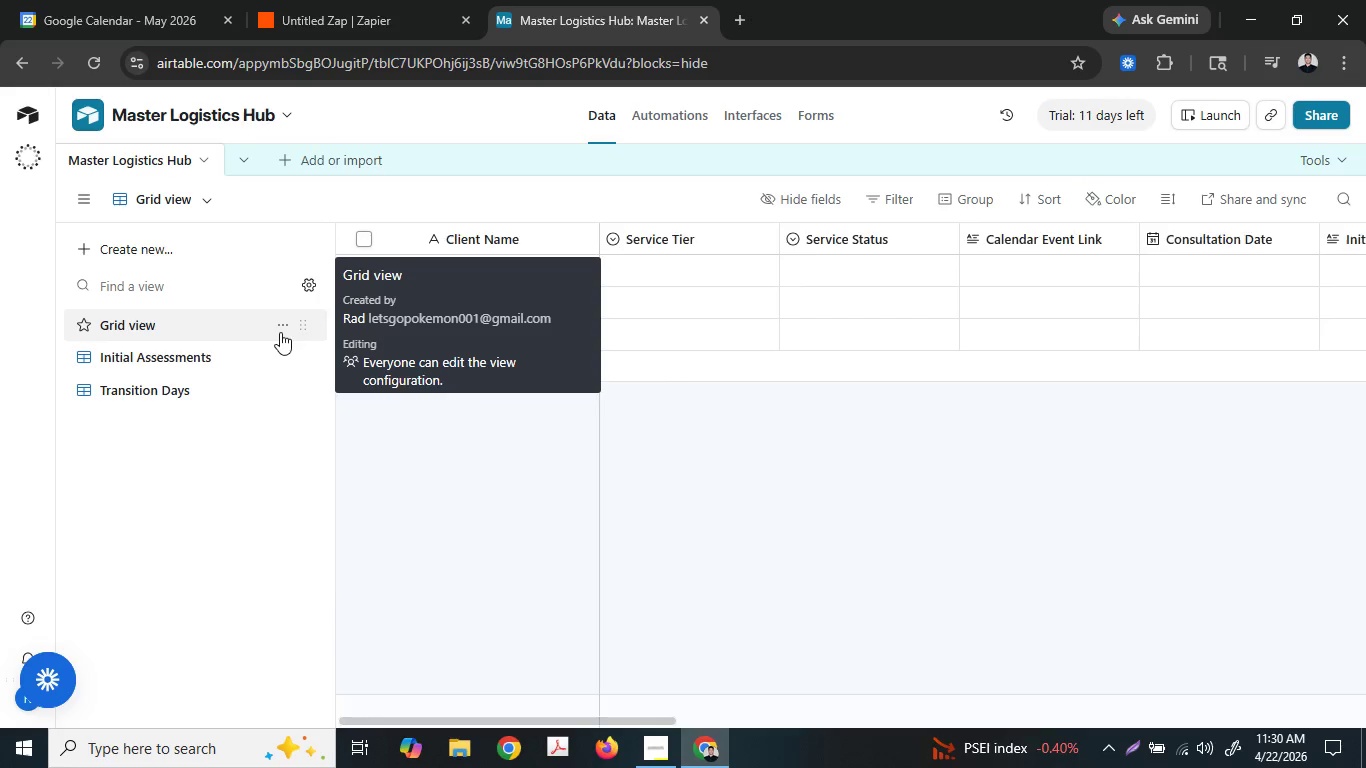 
left_click([280, 317])
 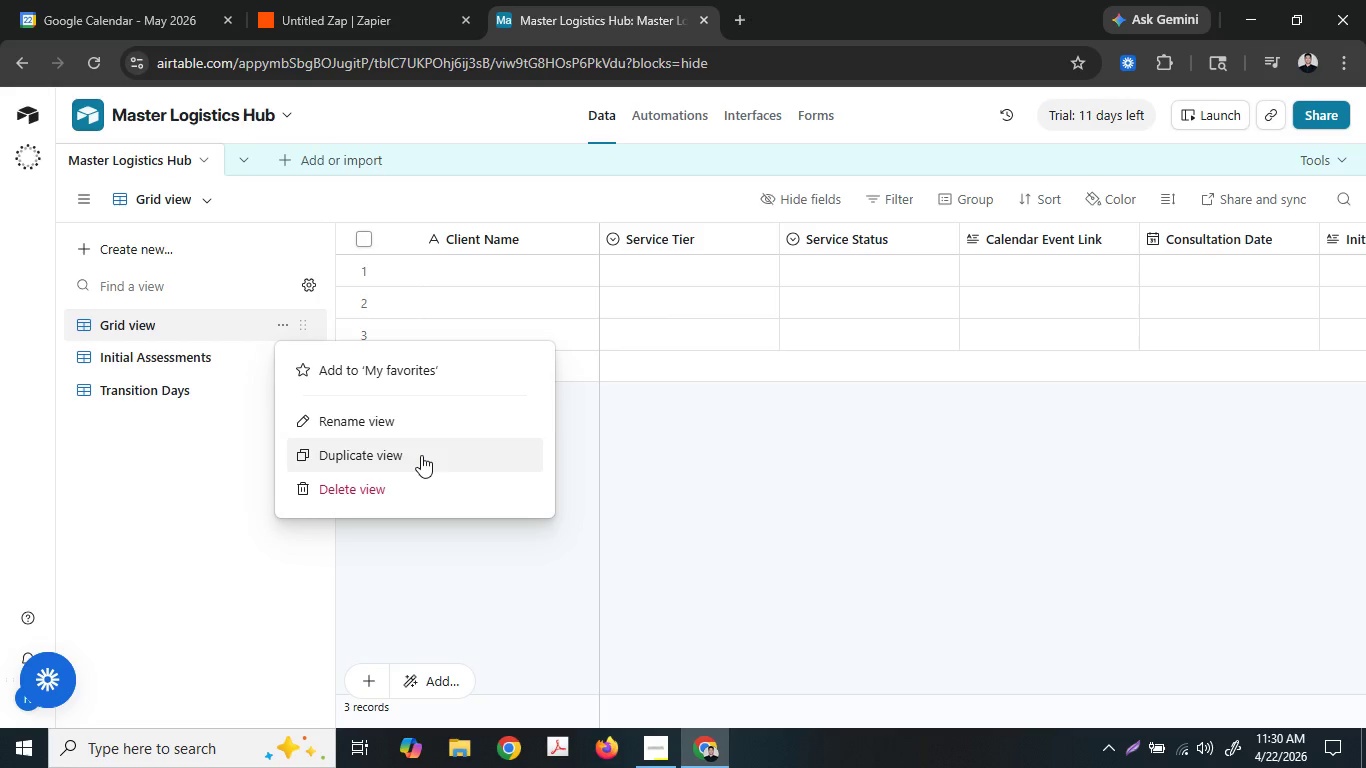 
wait(7.11)
 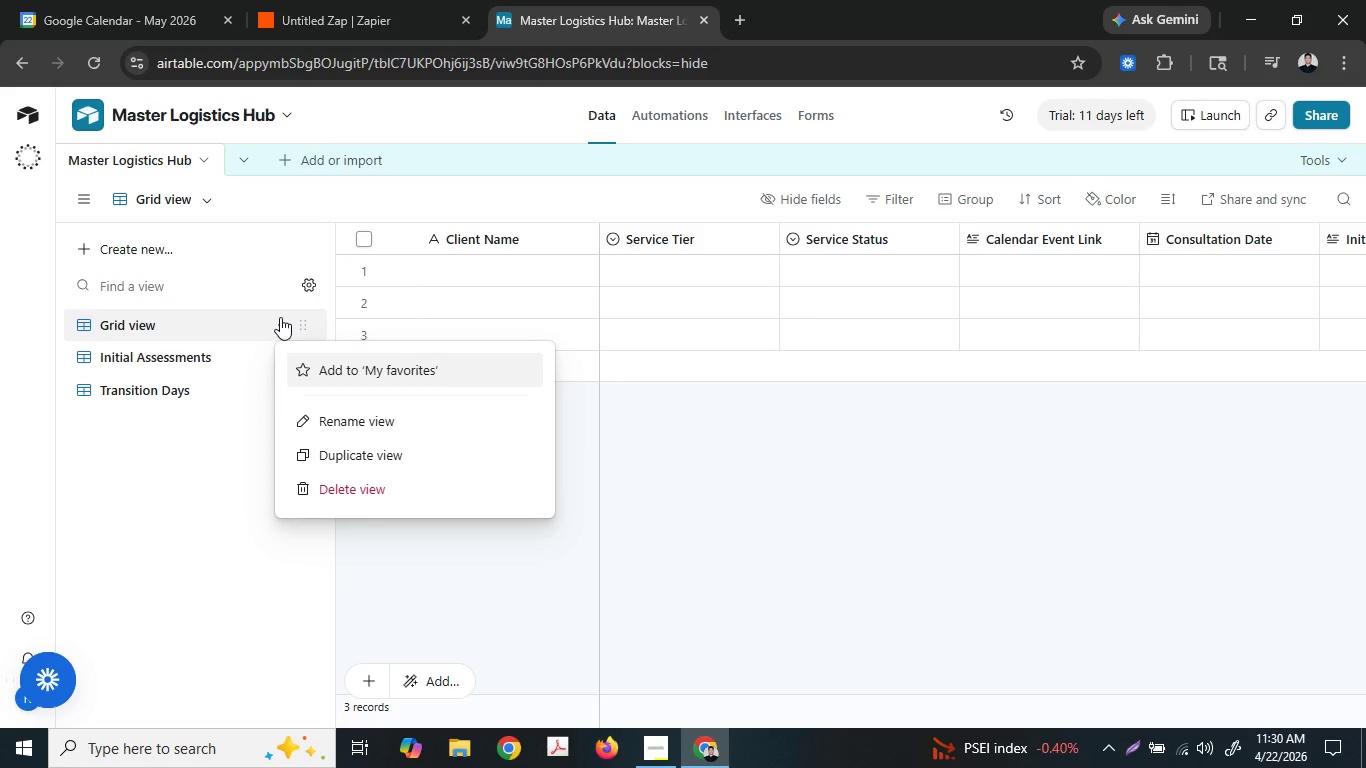 
left_click([555, 251])
 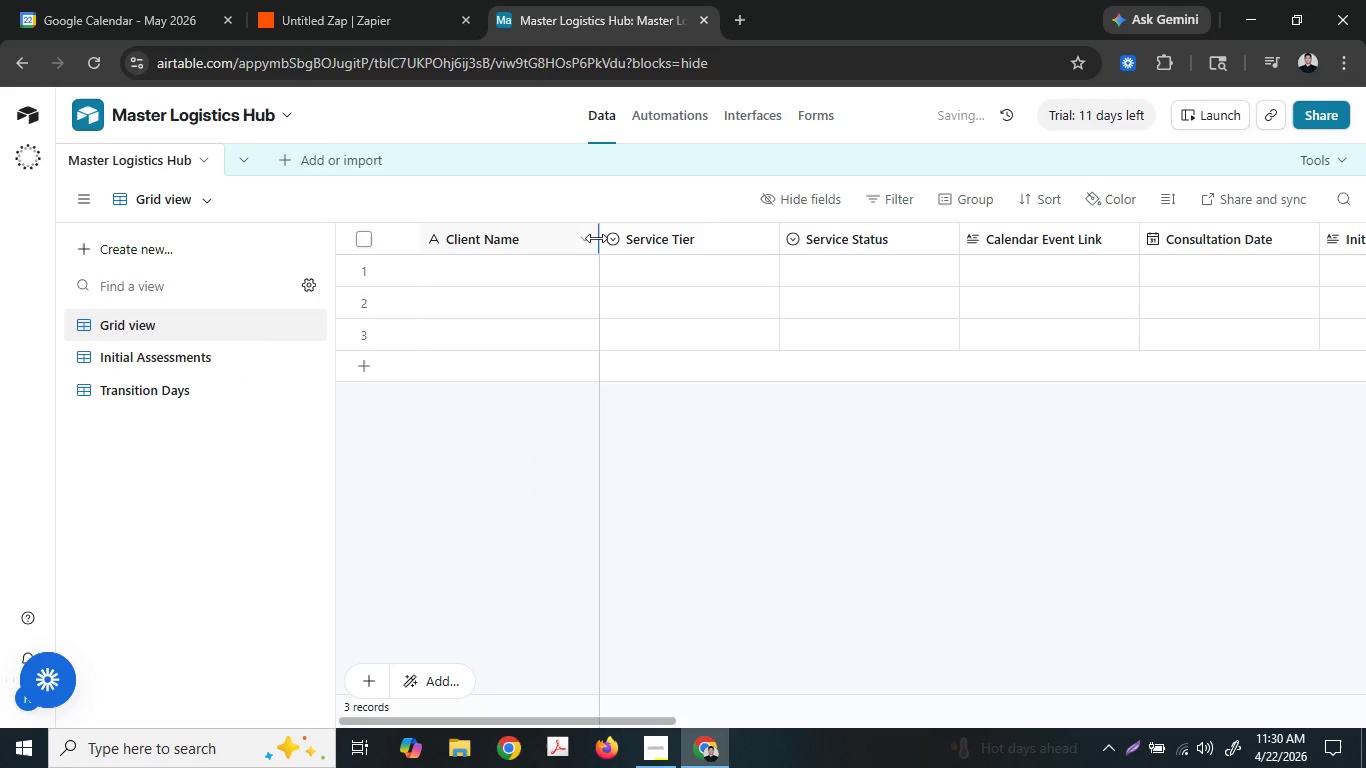 
double_click([588, 238])
 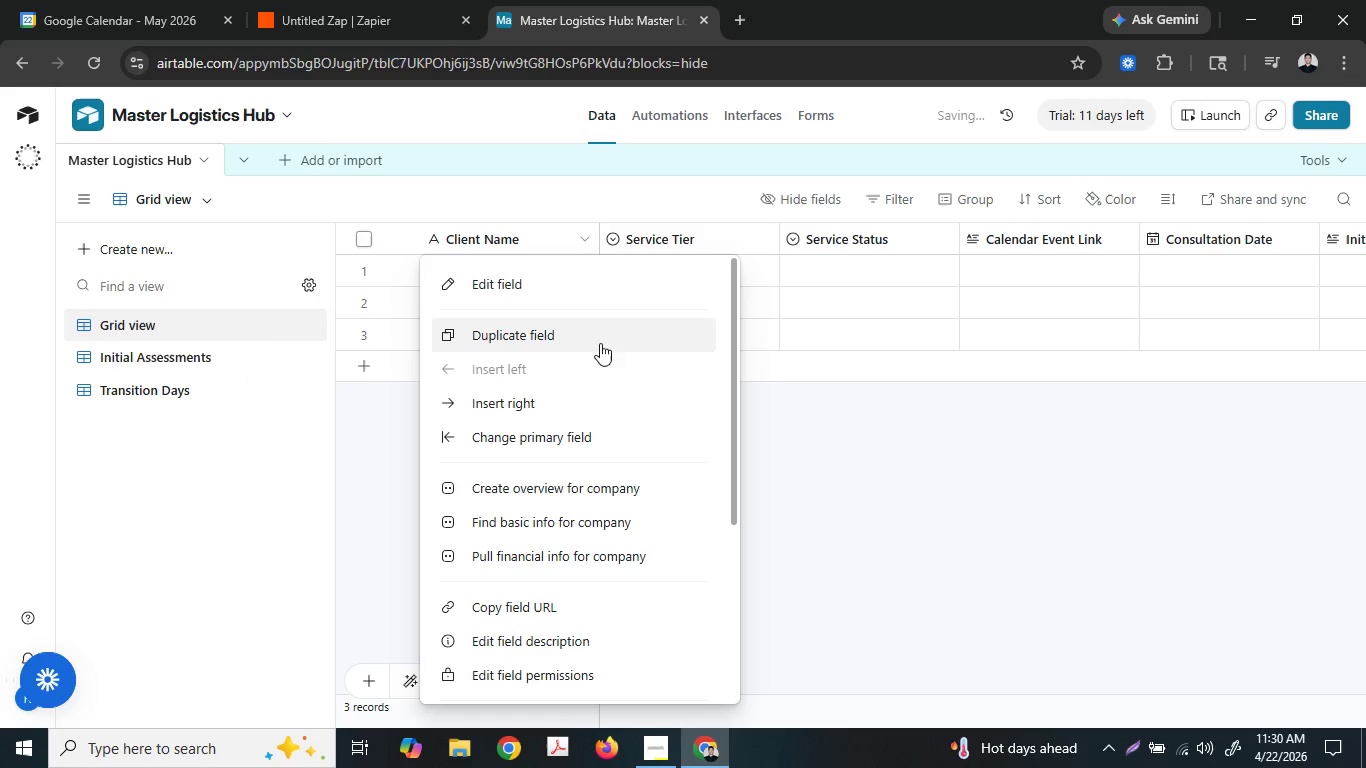 
left_click([611, 408])
 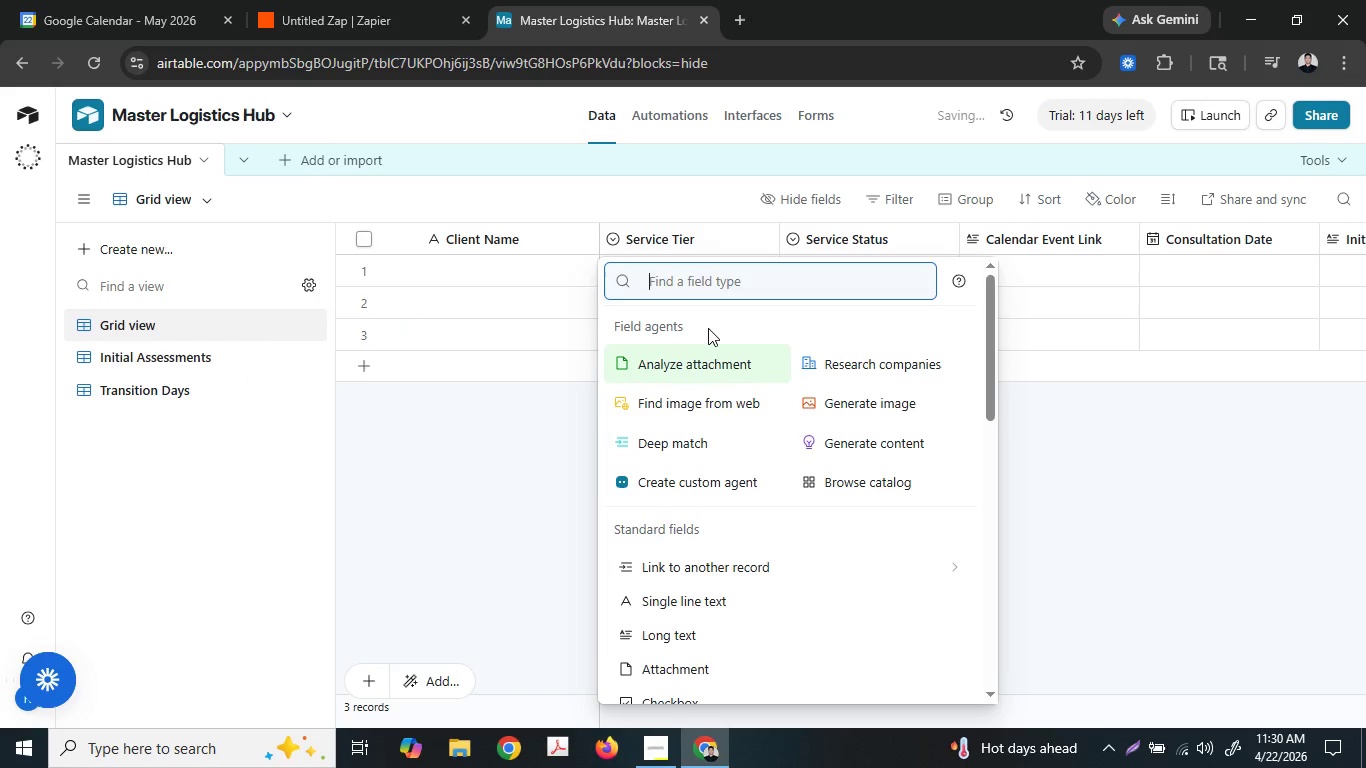 
type(Co)
 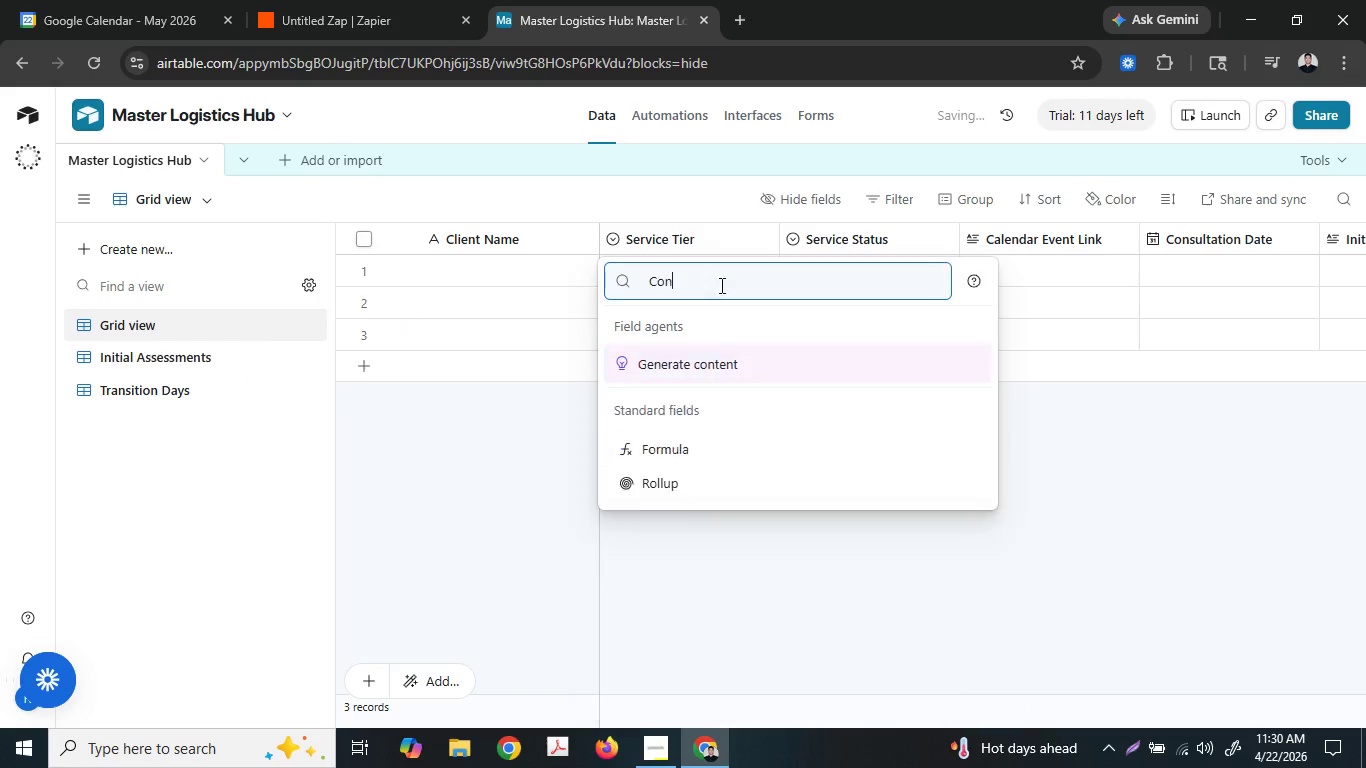 
type(ntat )
key(Backspace)
 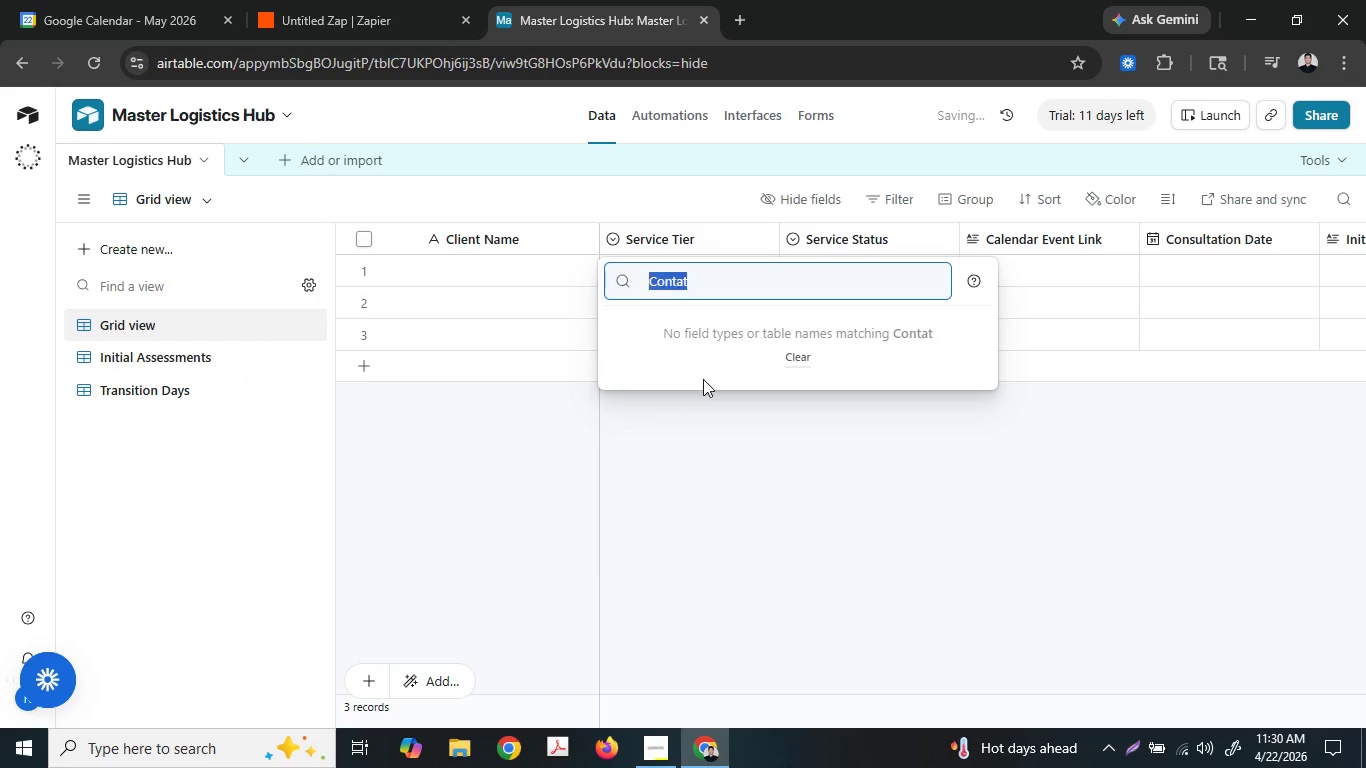 
key(Control+ControlLeft)
 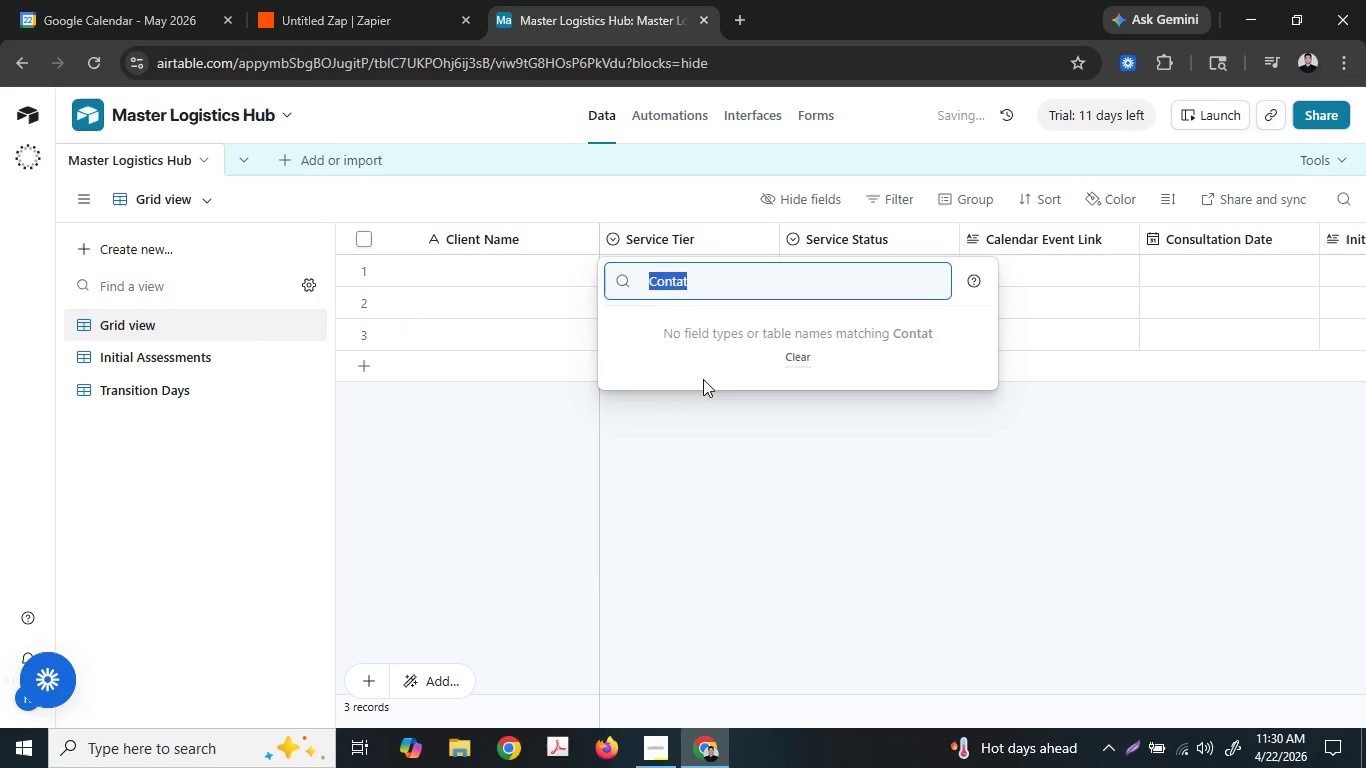 
key(Control+A)
 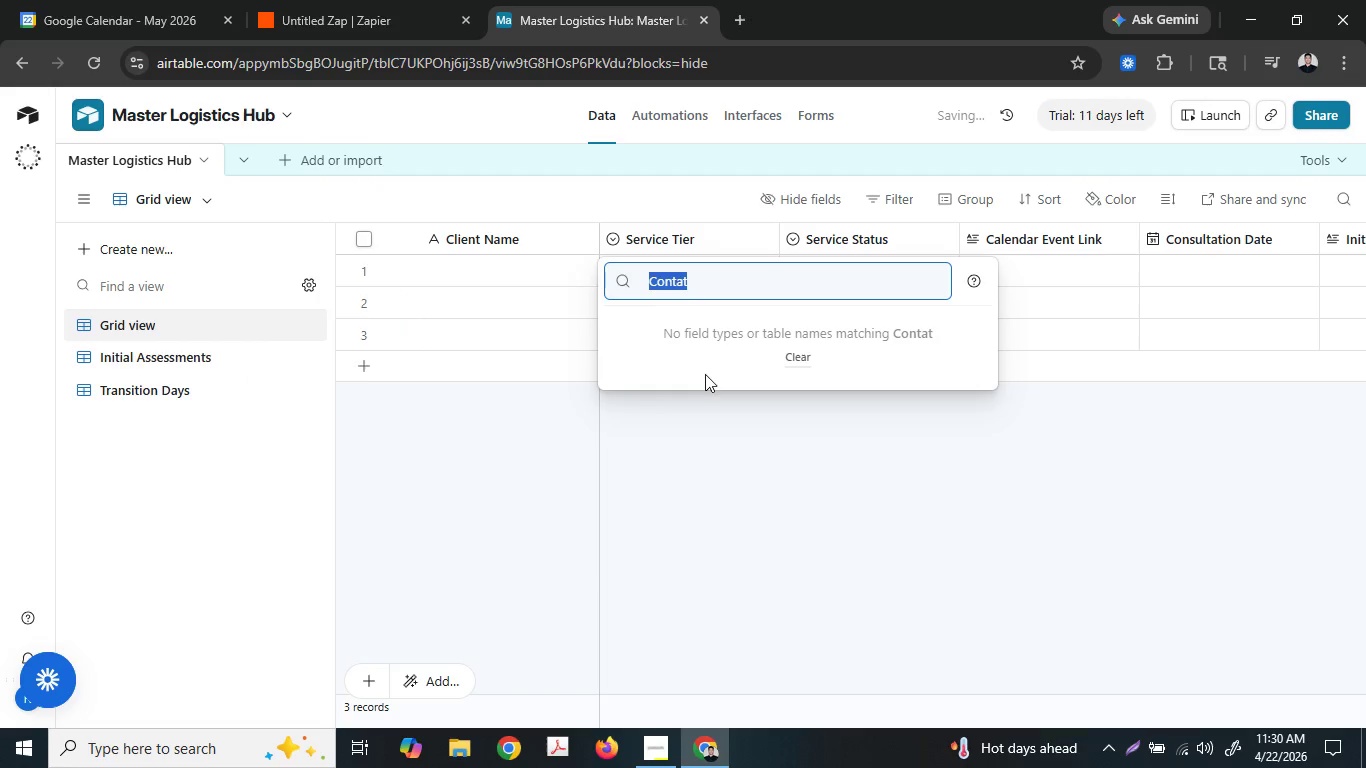 
type(sh)
key(Backspace)
type(in)
 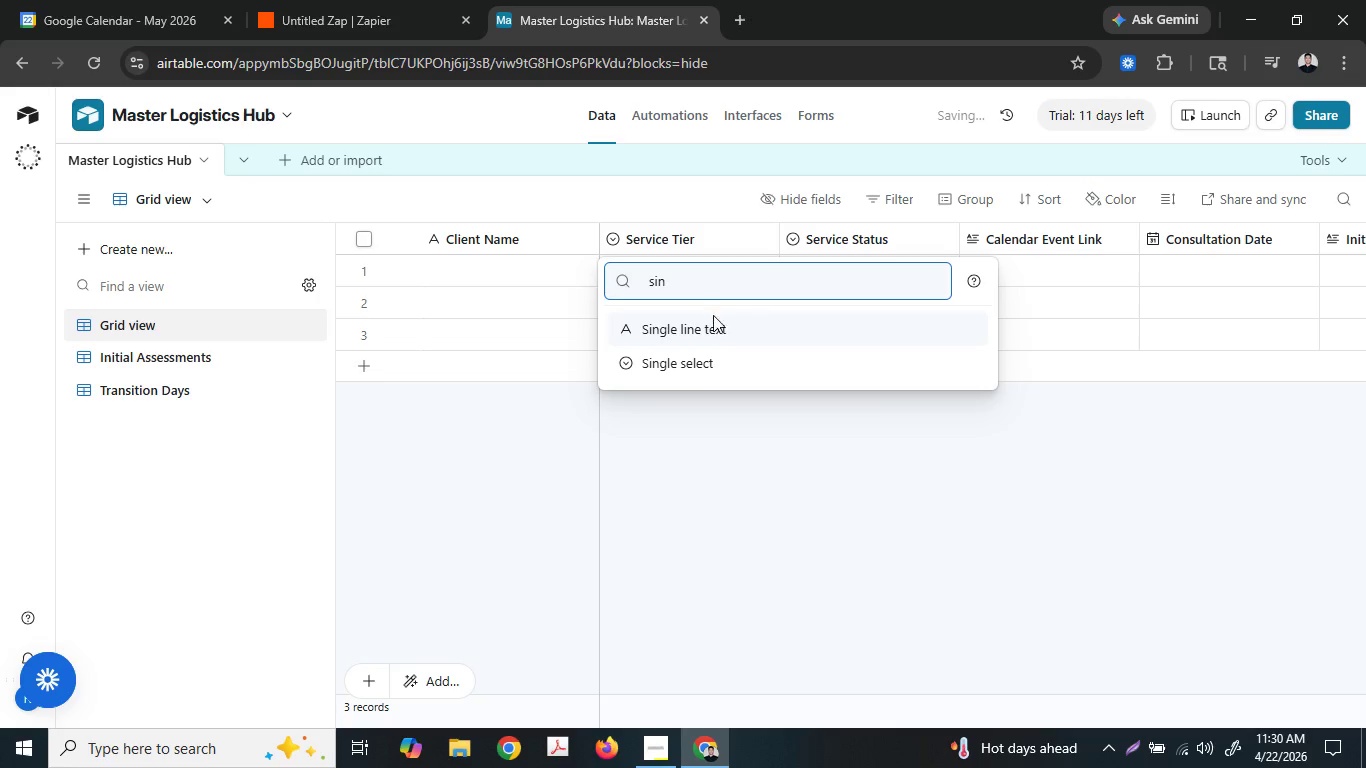 
left_click([721, 326])
 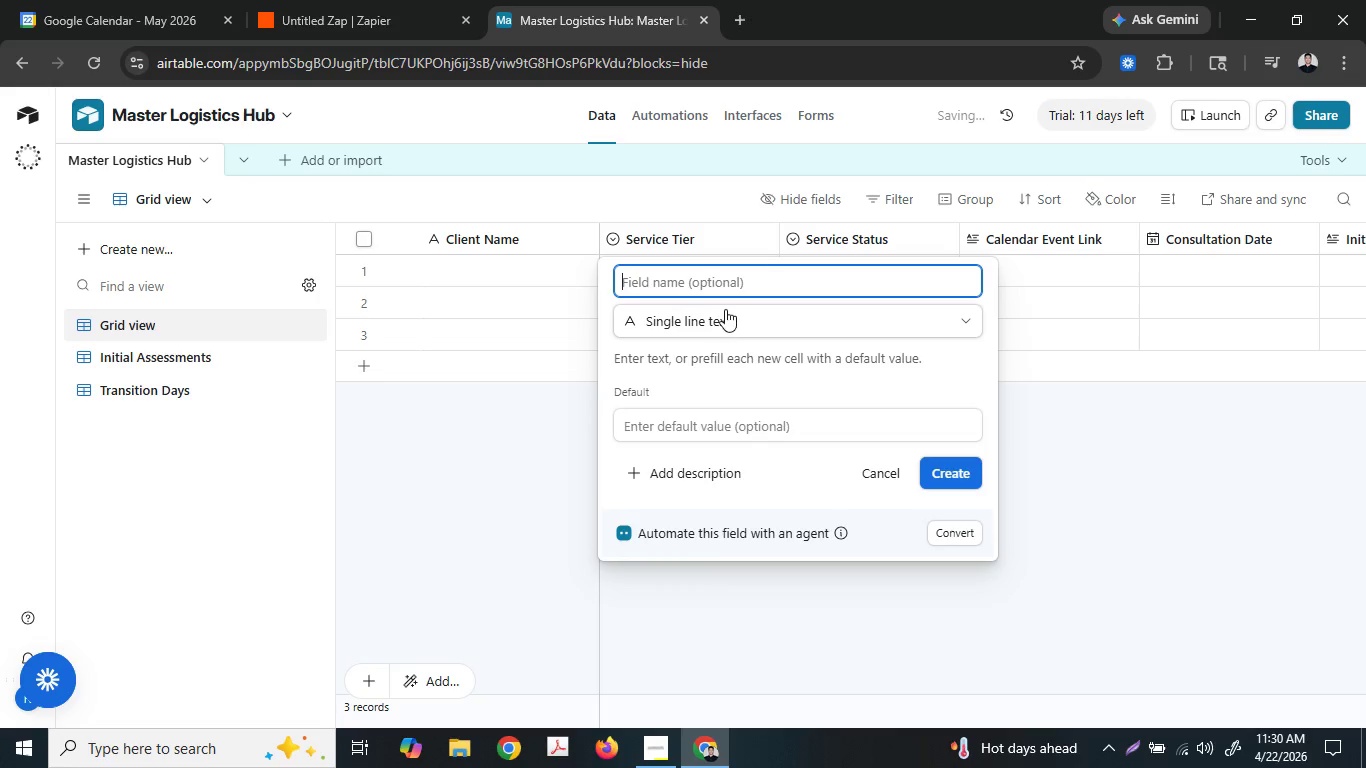 
left_click([725, 309])
 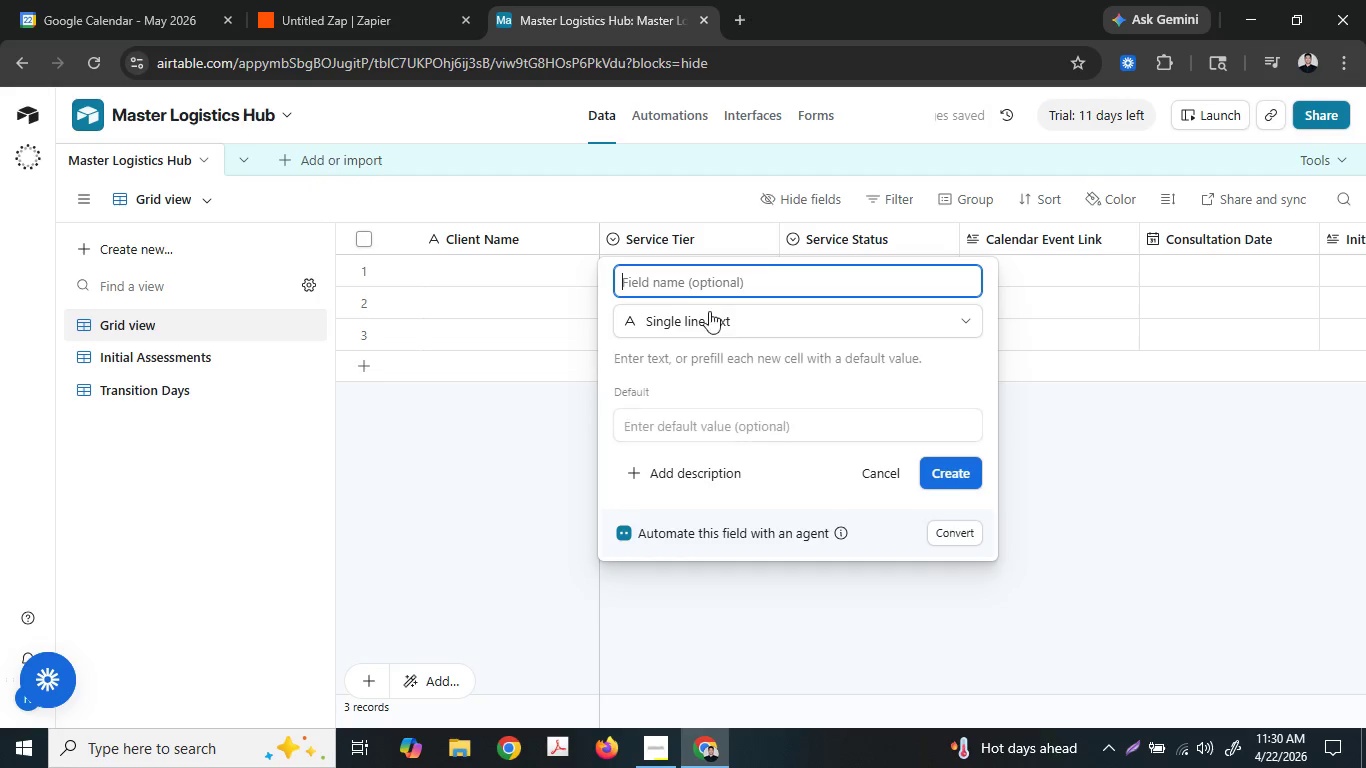 
type(Co)
 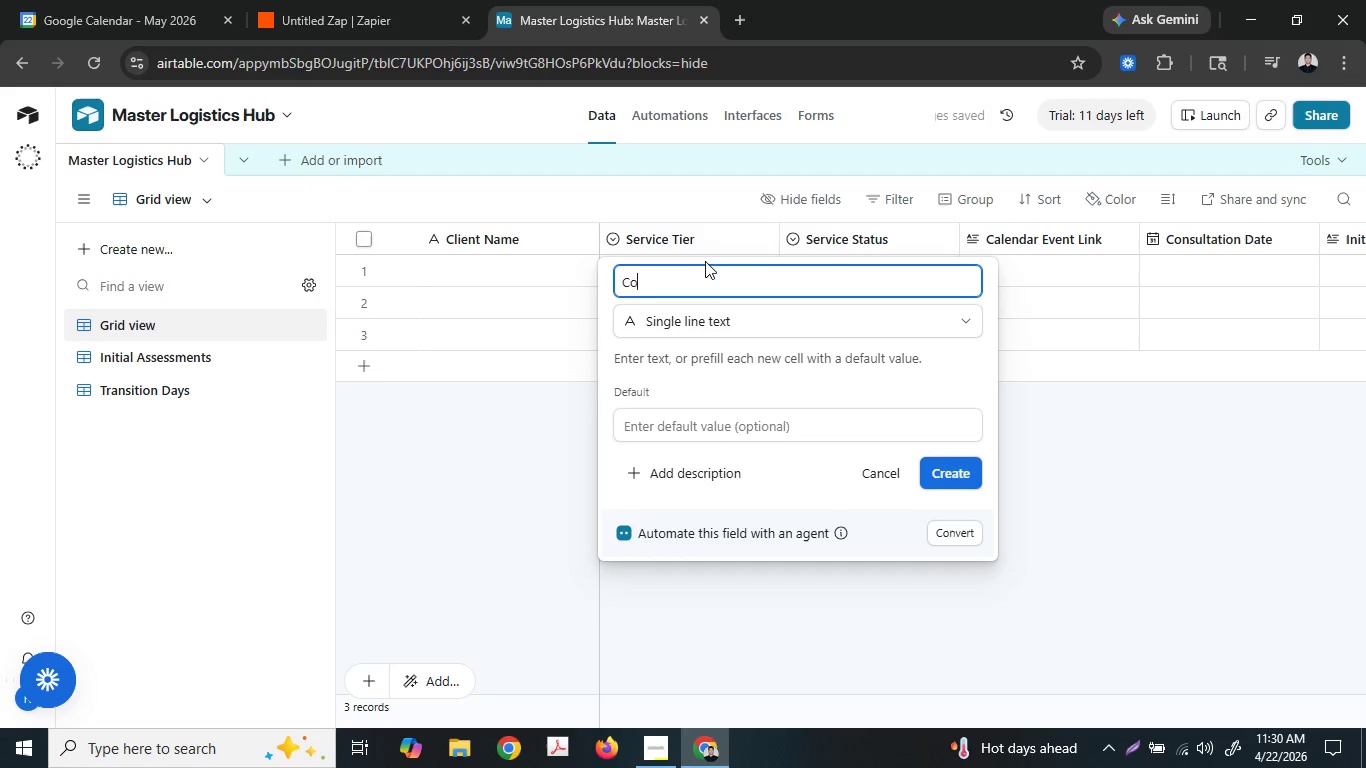 
type(ntact name)
key(Backspace)
key(Backspace)
key(Backspace)
key(Backspace)
type(Name)
 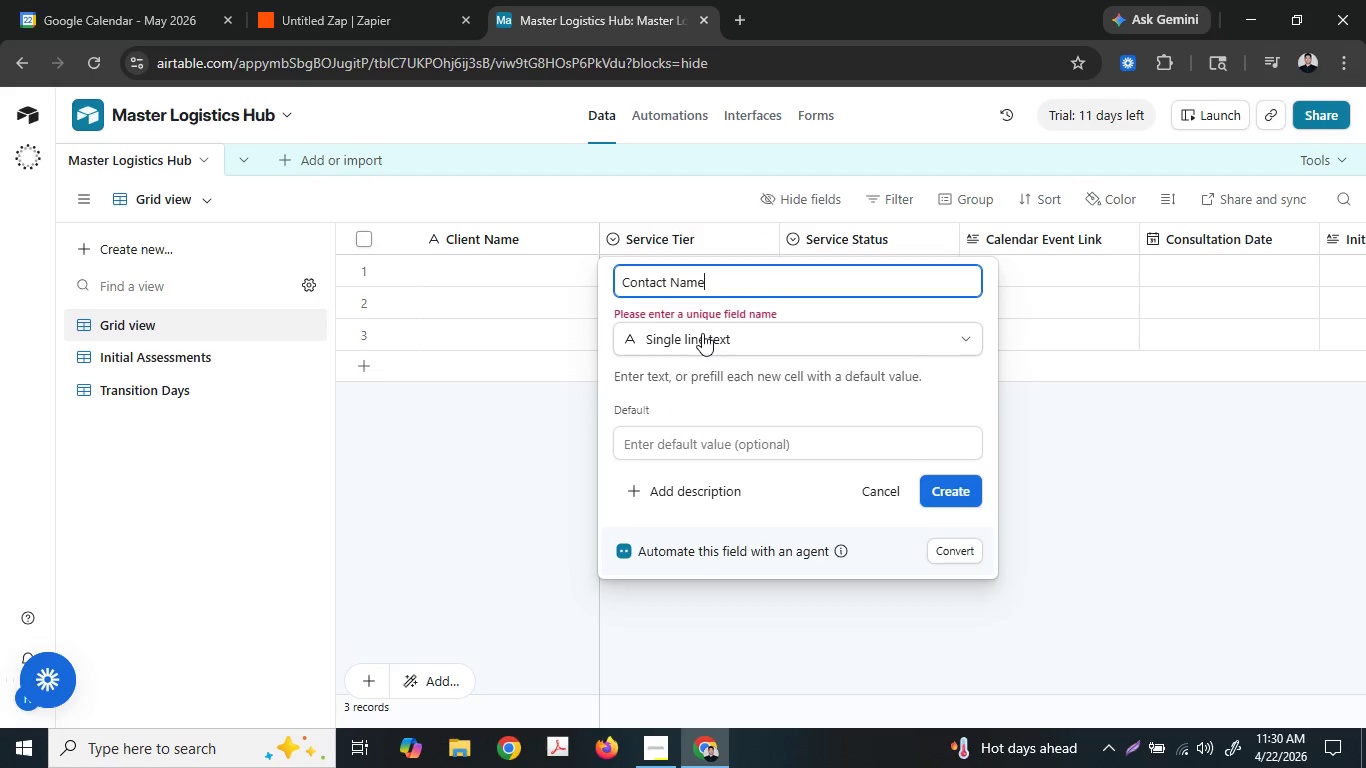 
 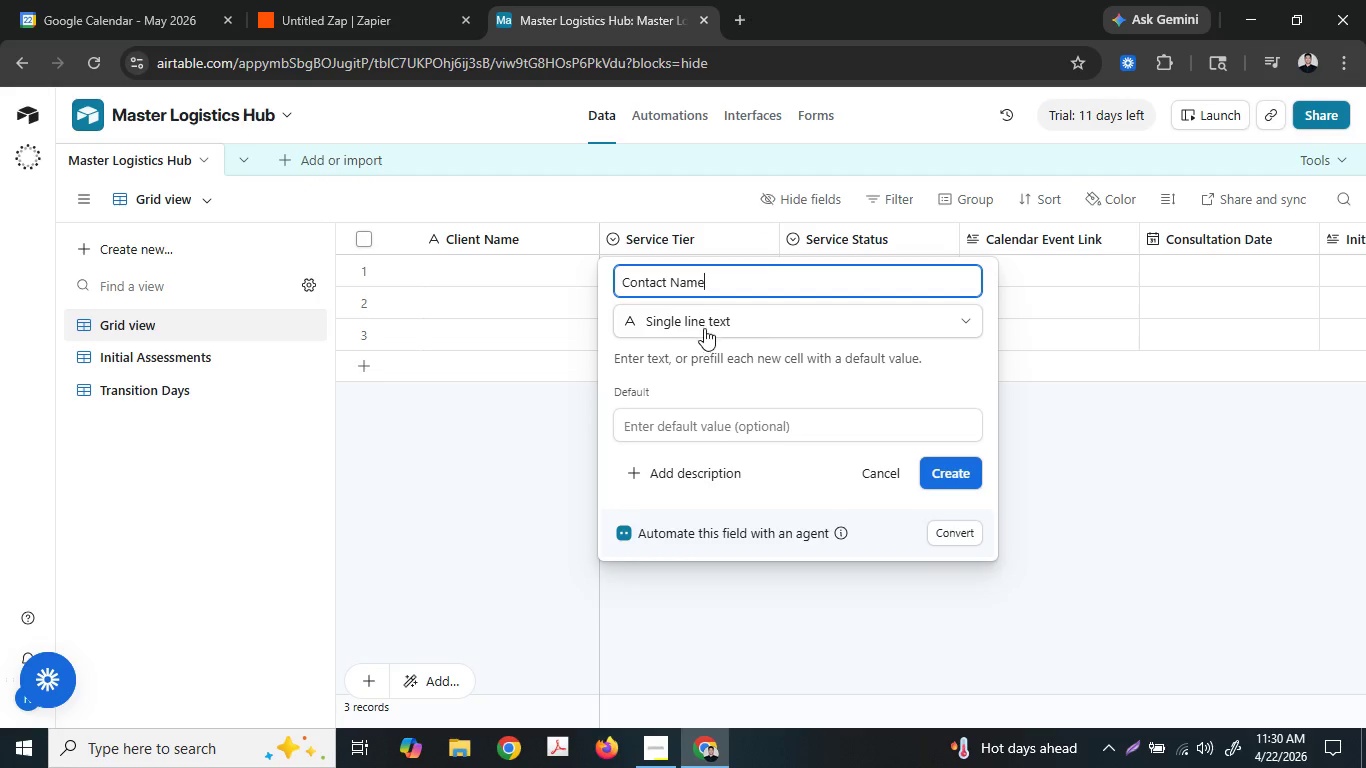 
key(Enter)
 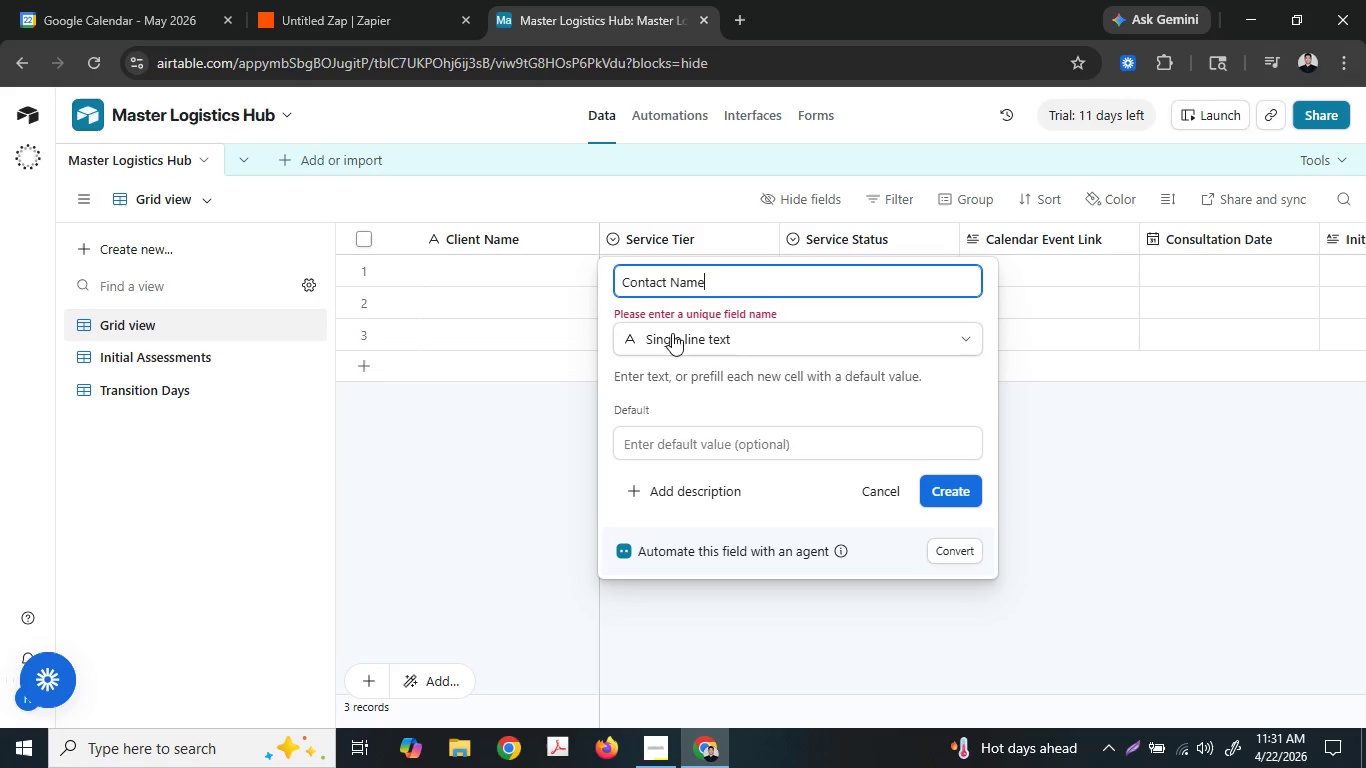 
left_click([193, 386])
 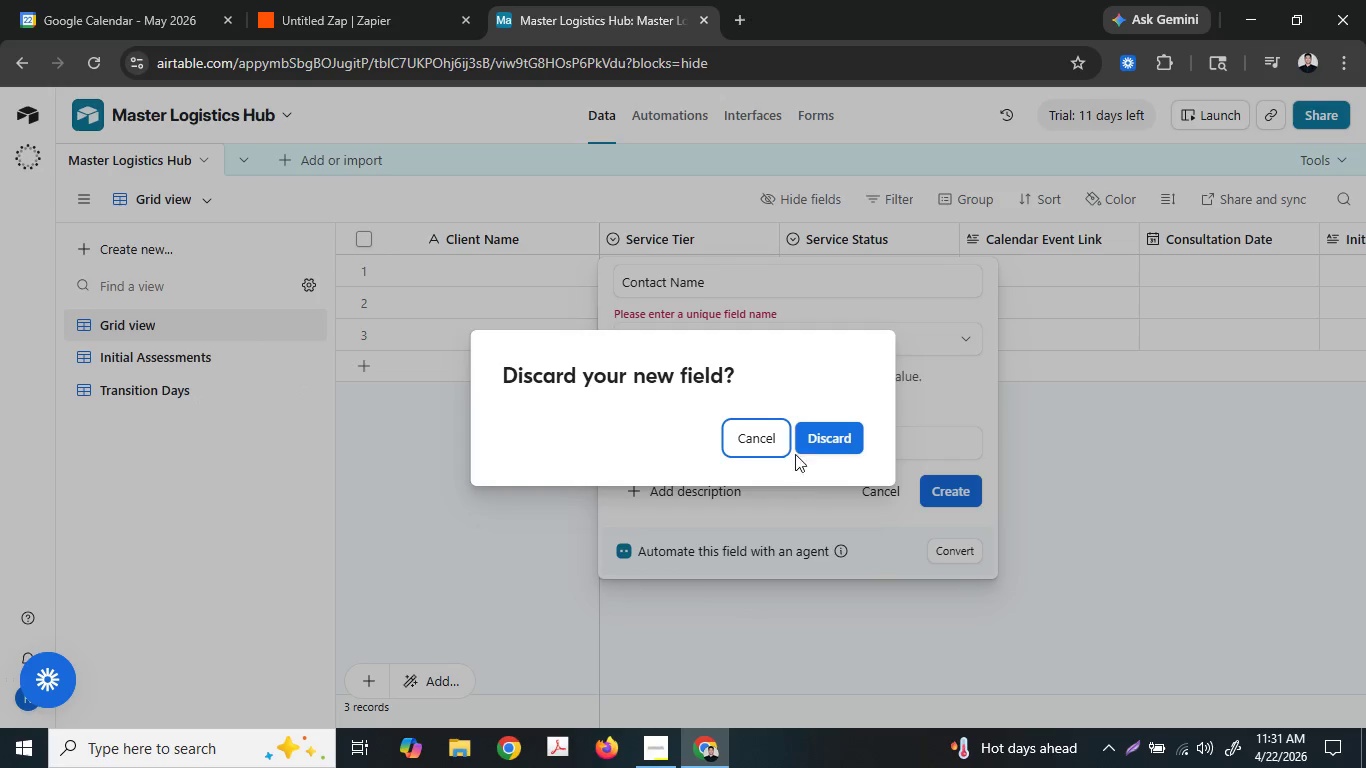 
left_click([822, 438])
 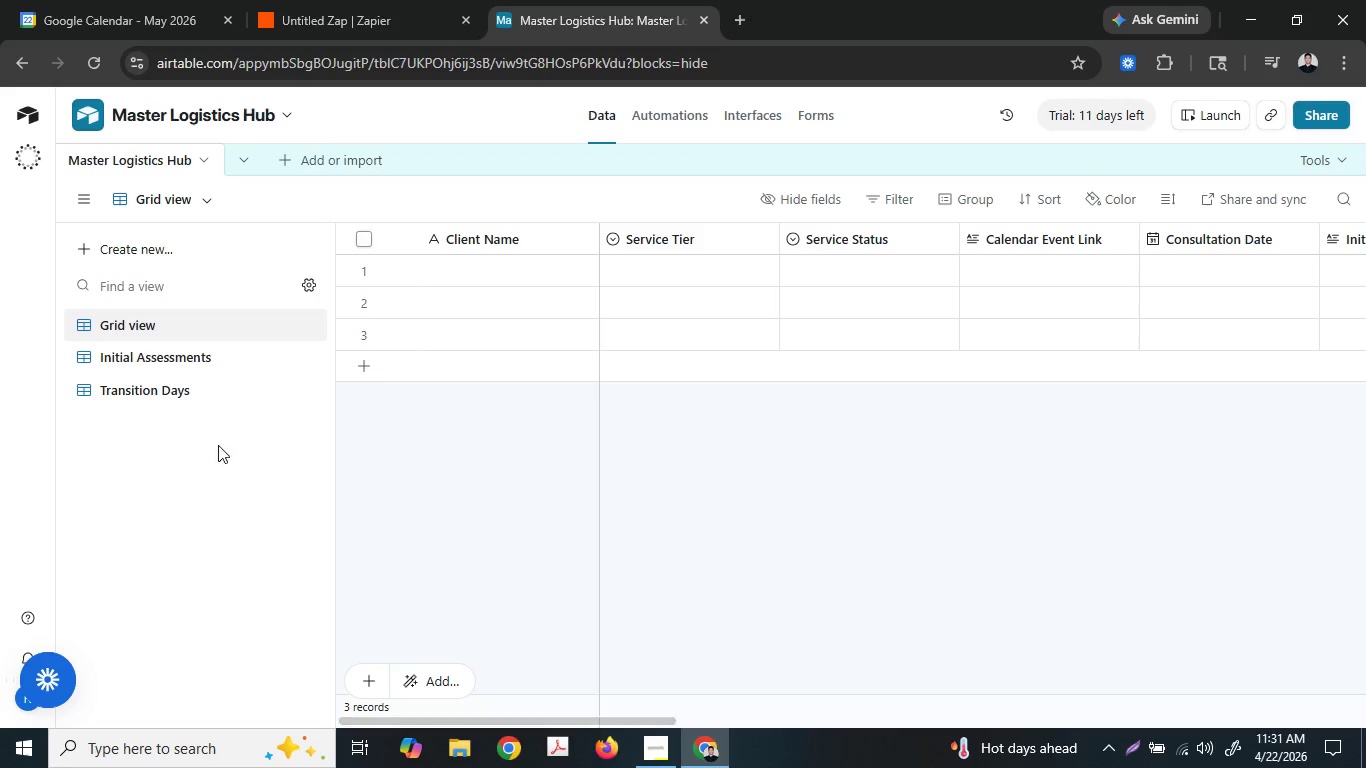 
left_click([211, 392])
 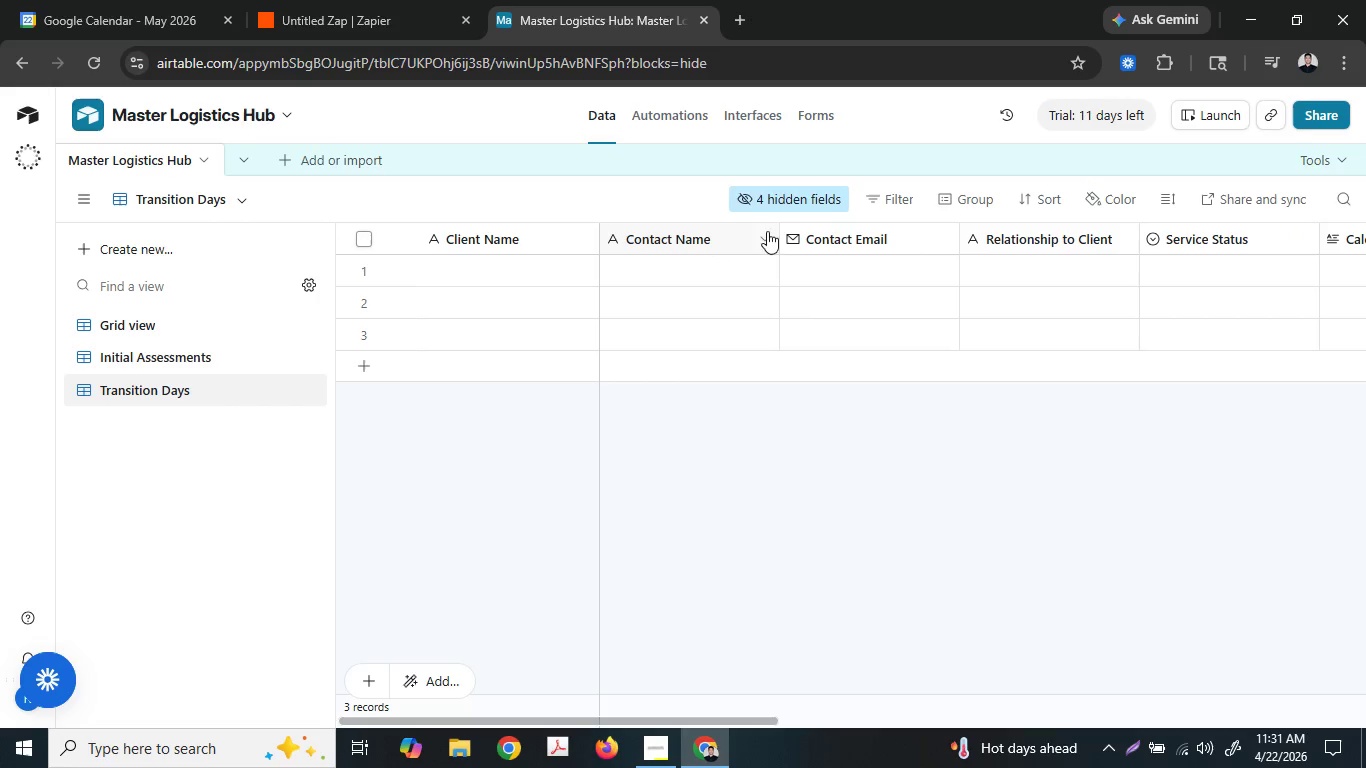 
double_click([767, 237])
 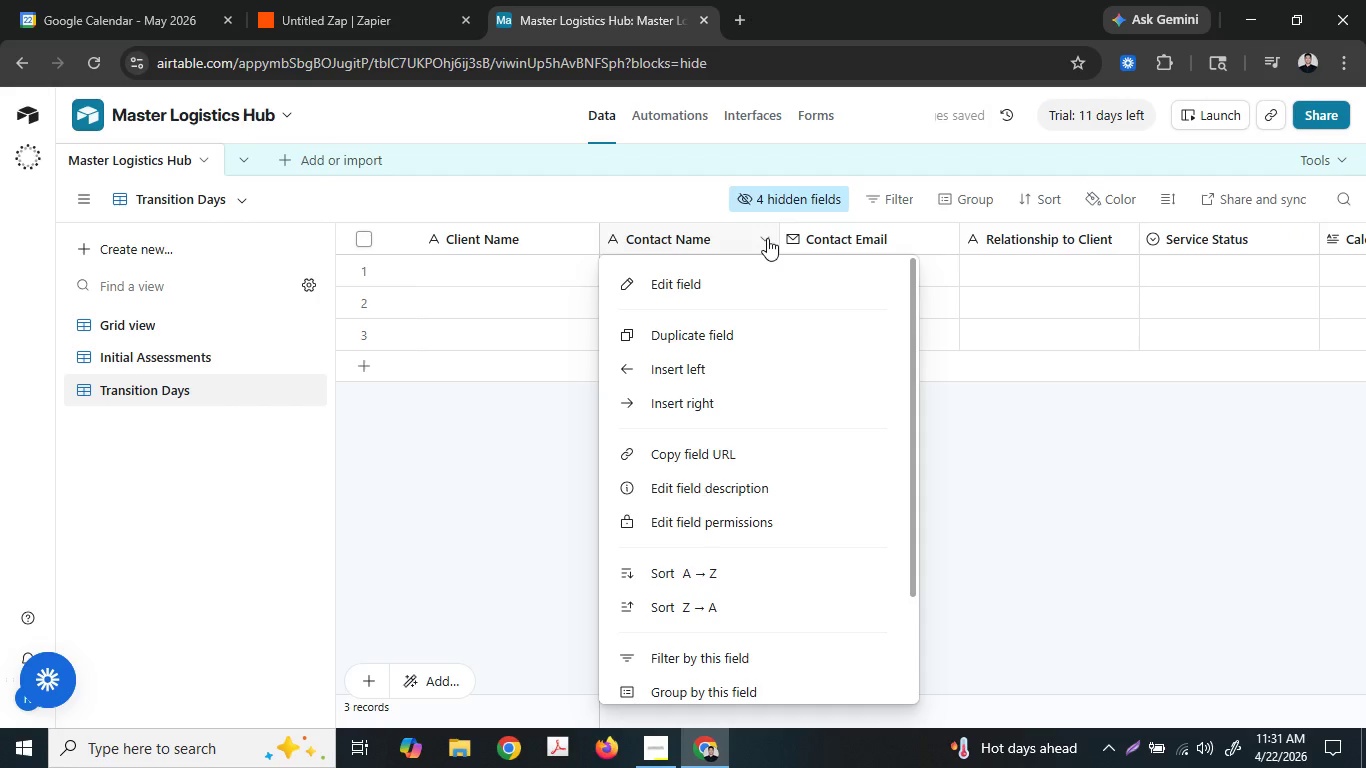 
scroll: coordinate [717, 688], scroll_direction: down, amount: 3.0
 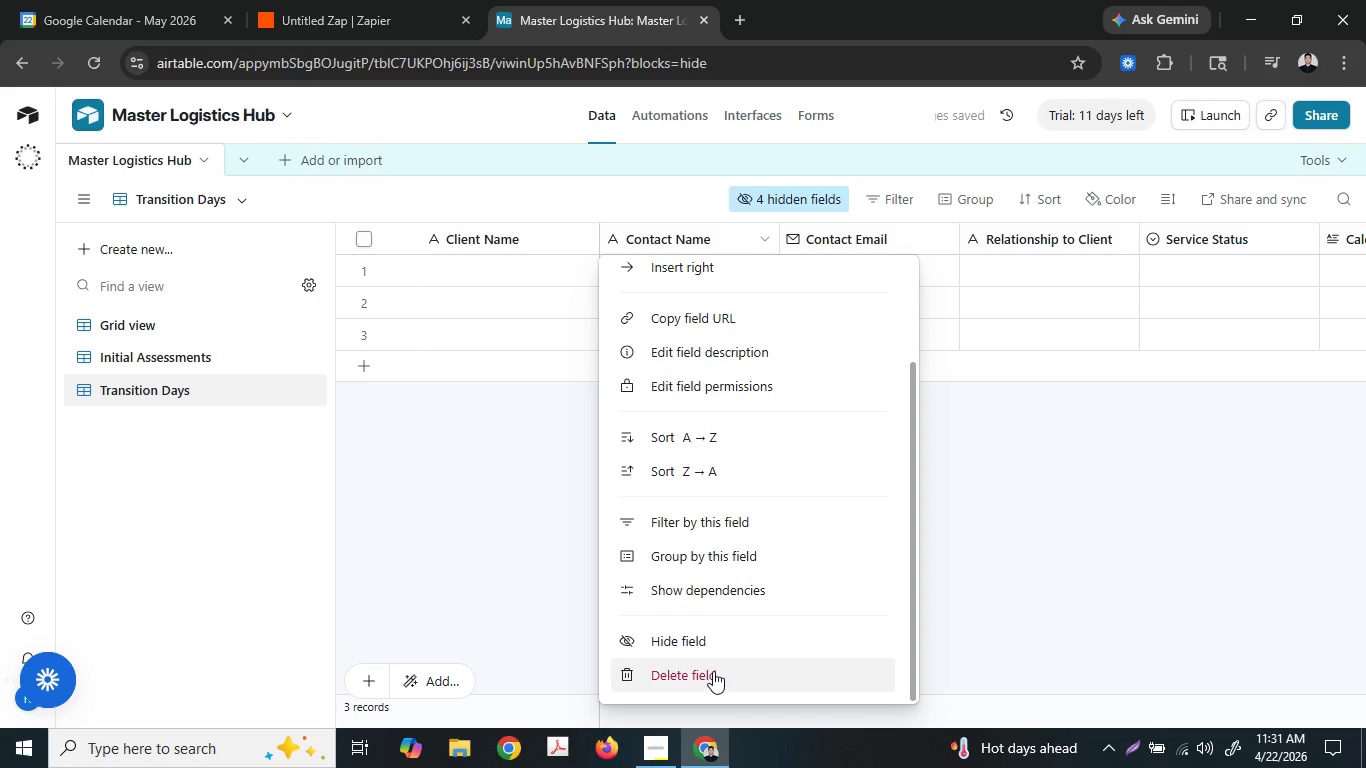 
left_click([713, 671])
 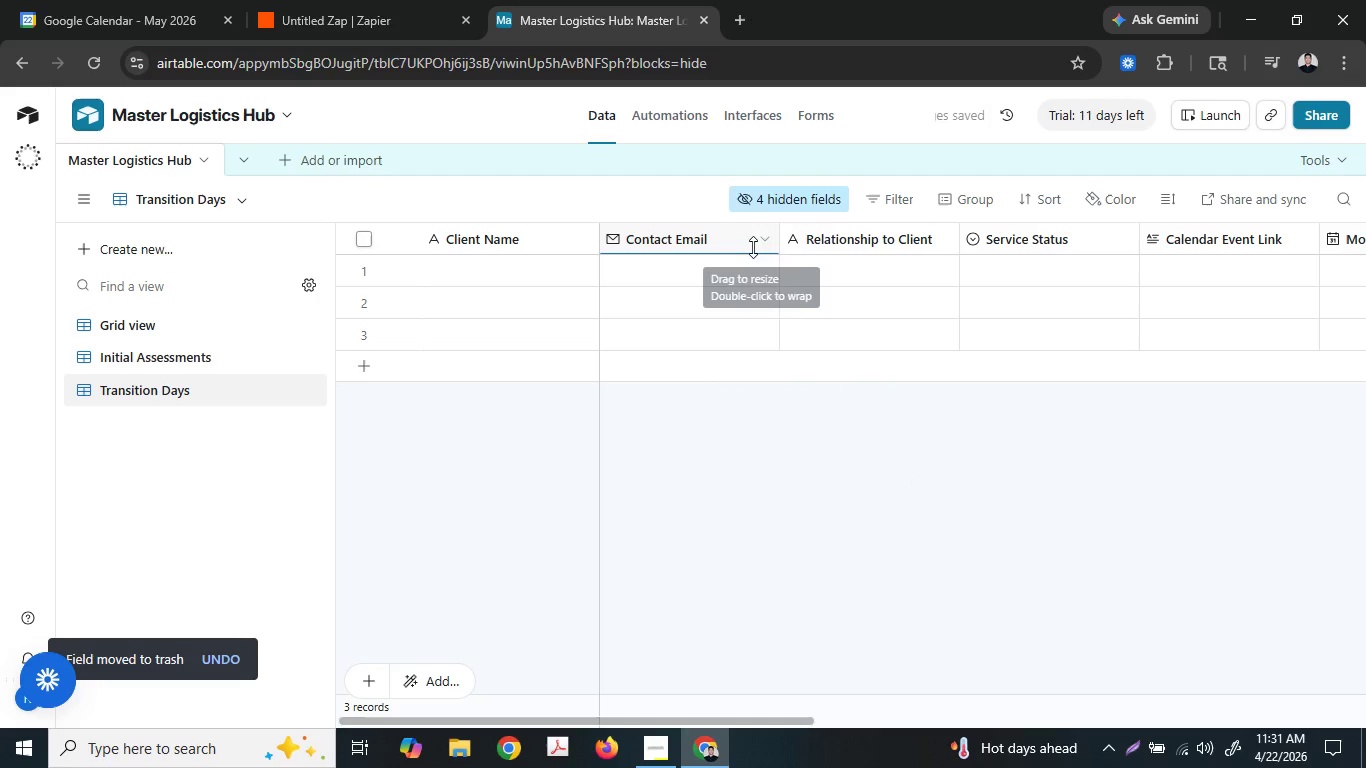 
left_click([764, 242])
 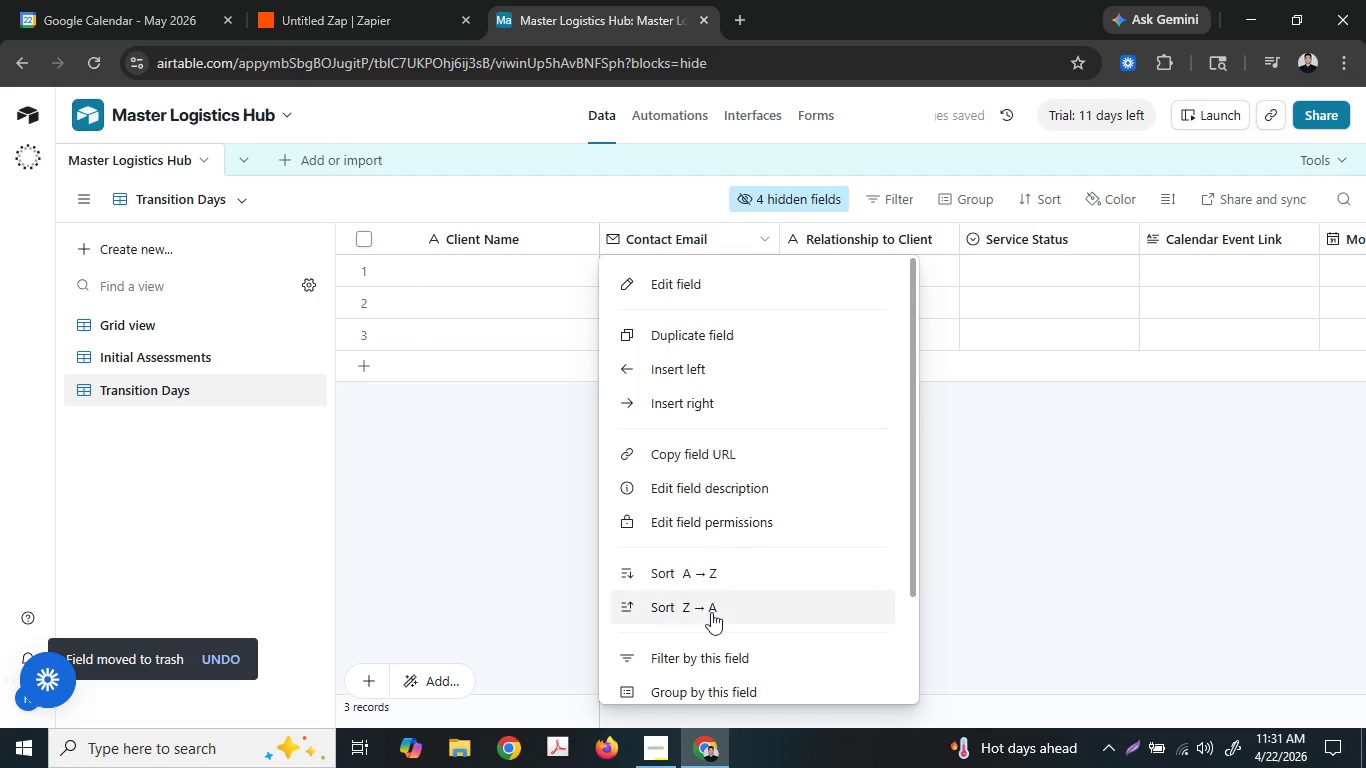 
left_click([704, 674])
 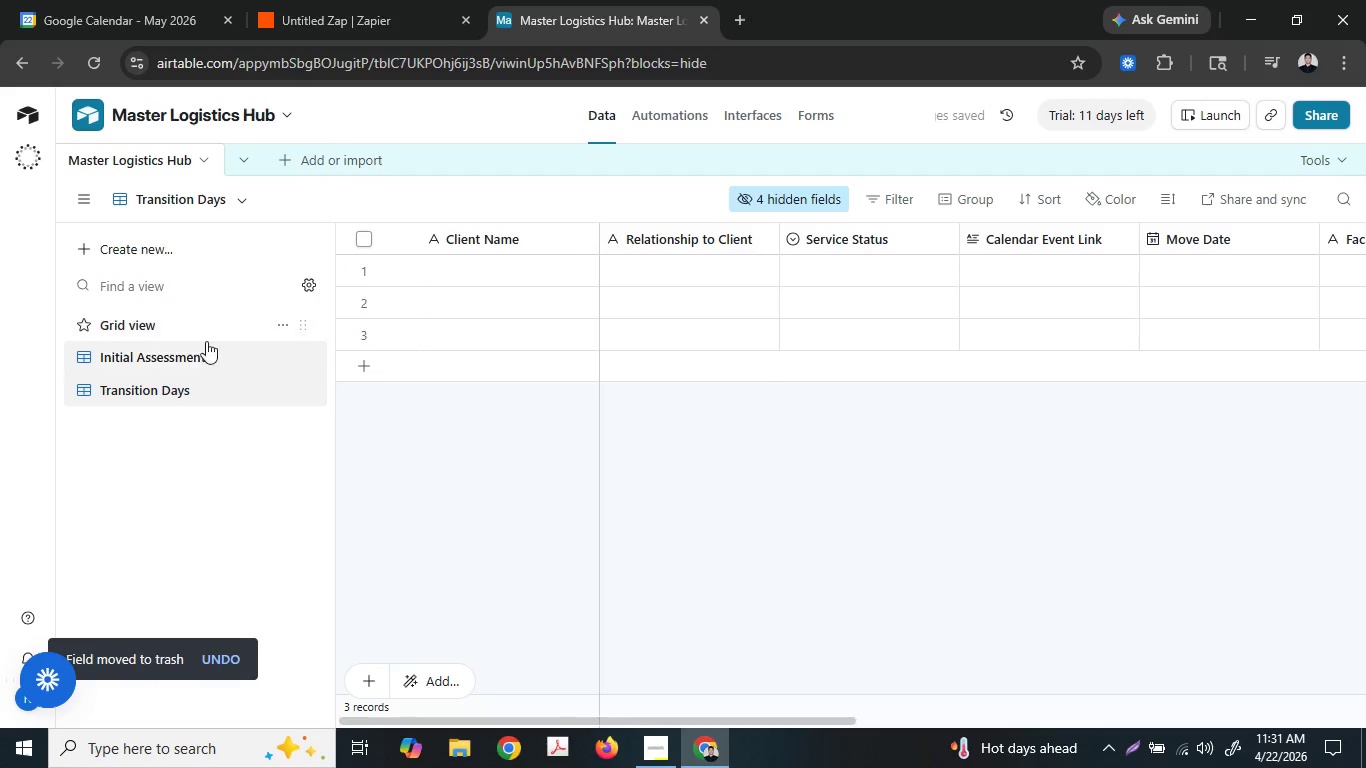 
scroll: coordinate [709, 642], scroll_direction: down, amount: 3.0
 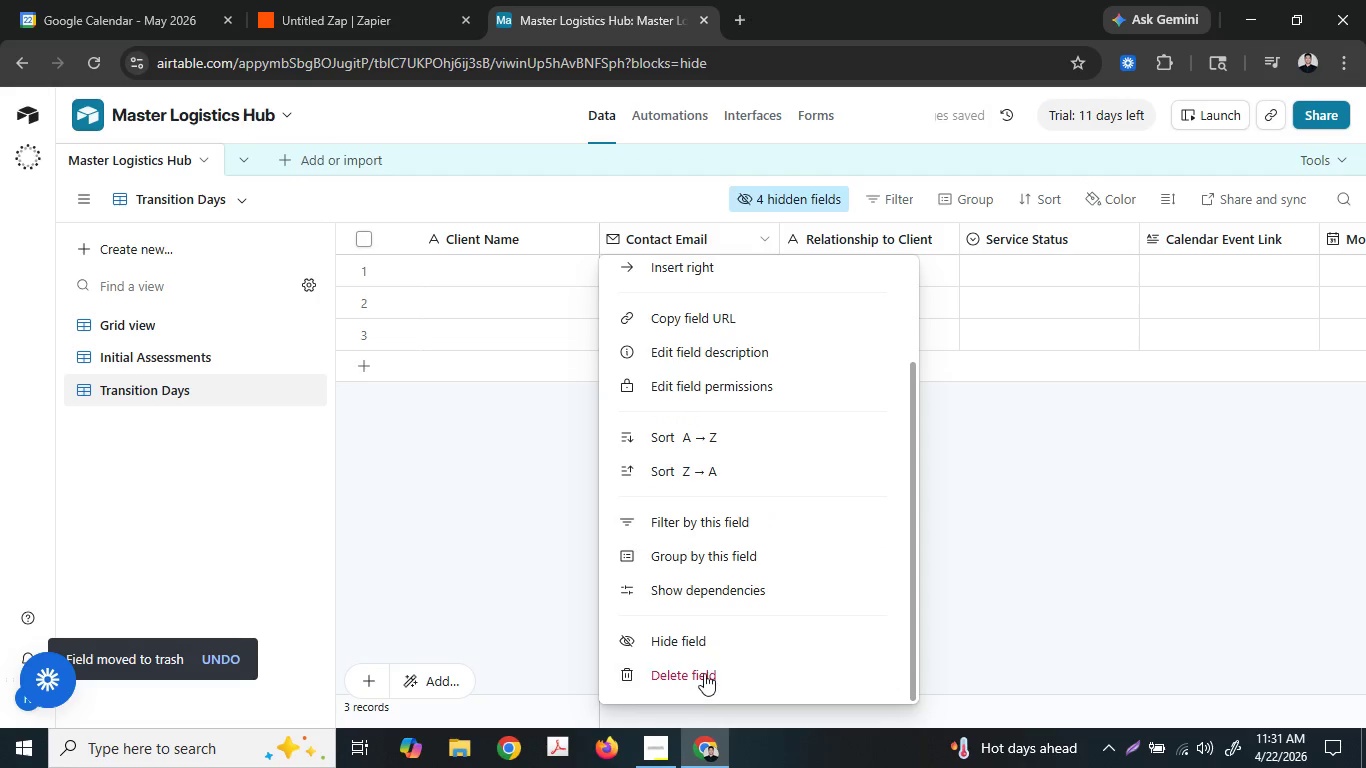 
mouse_move([181, 310])
 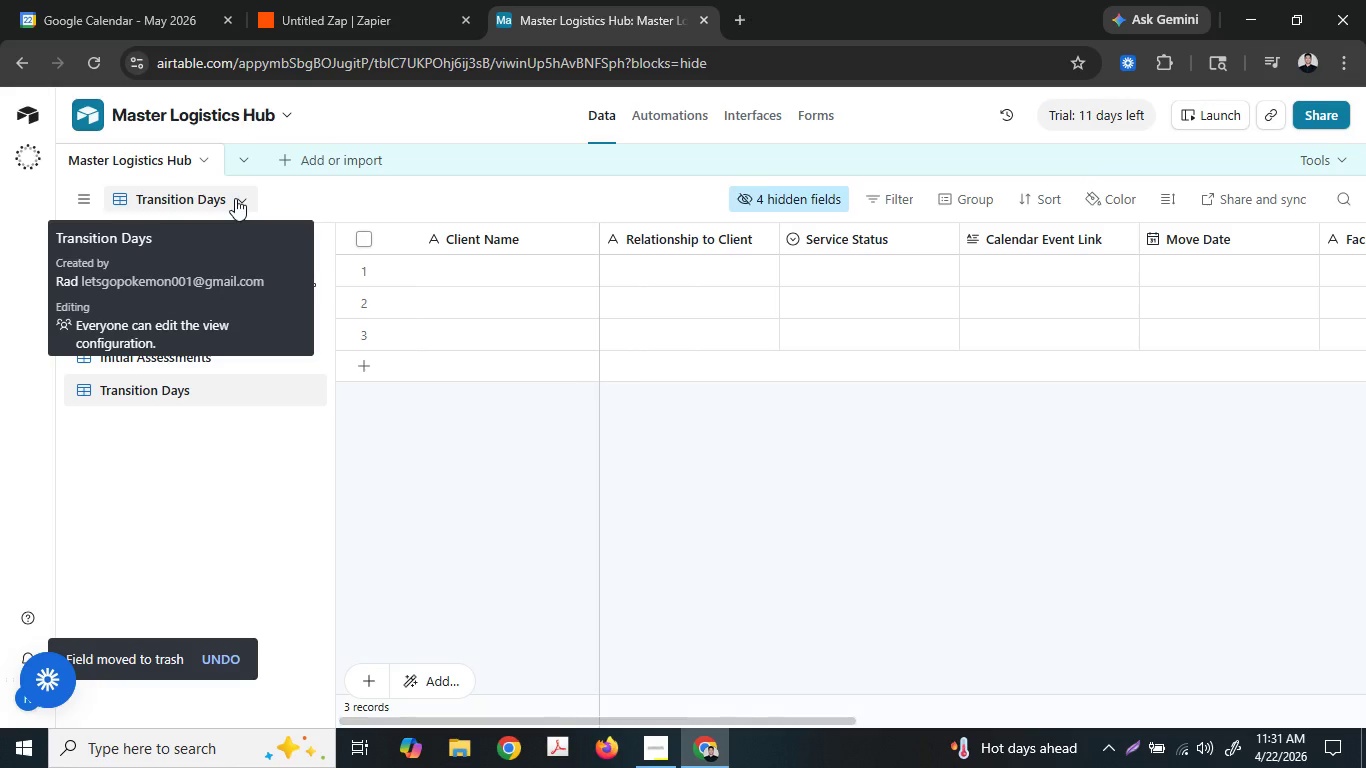 
left_click([235, 198])
 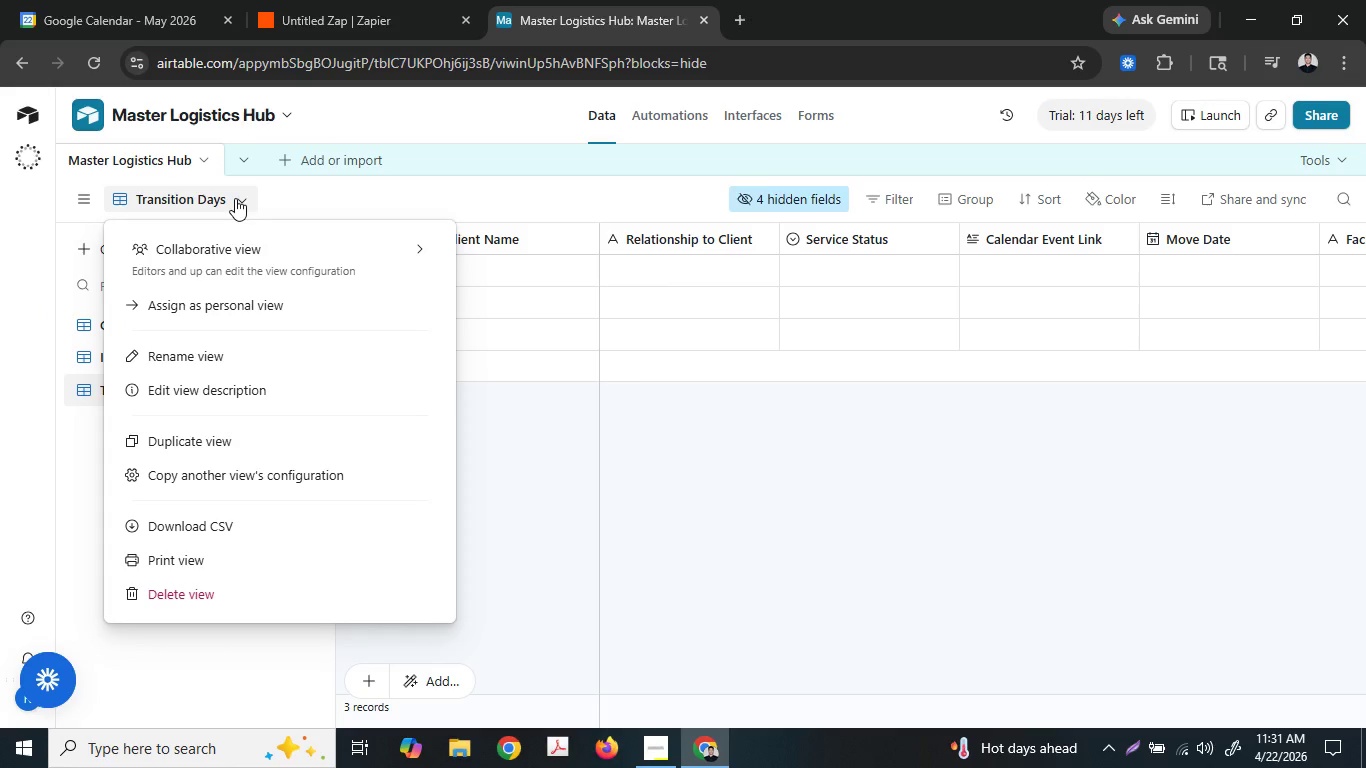 
left_click([235, 198])
 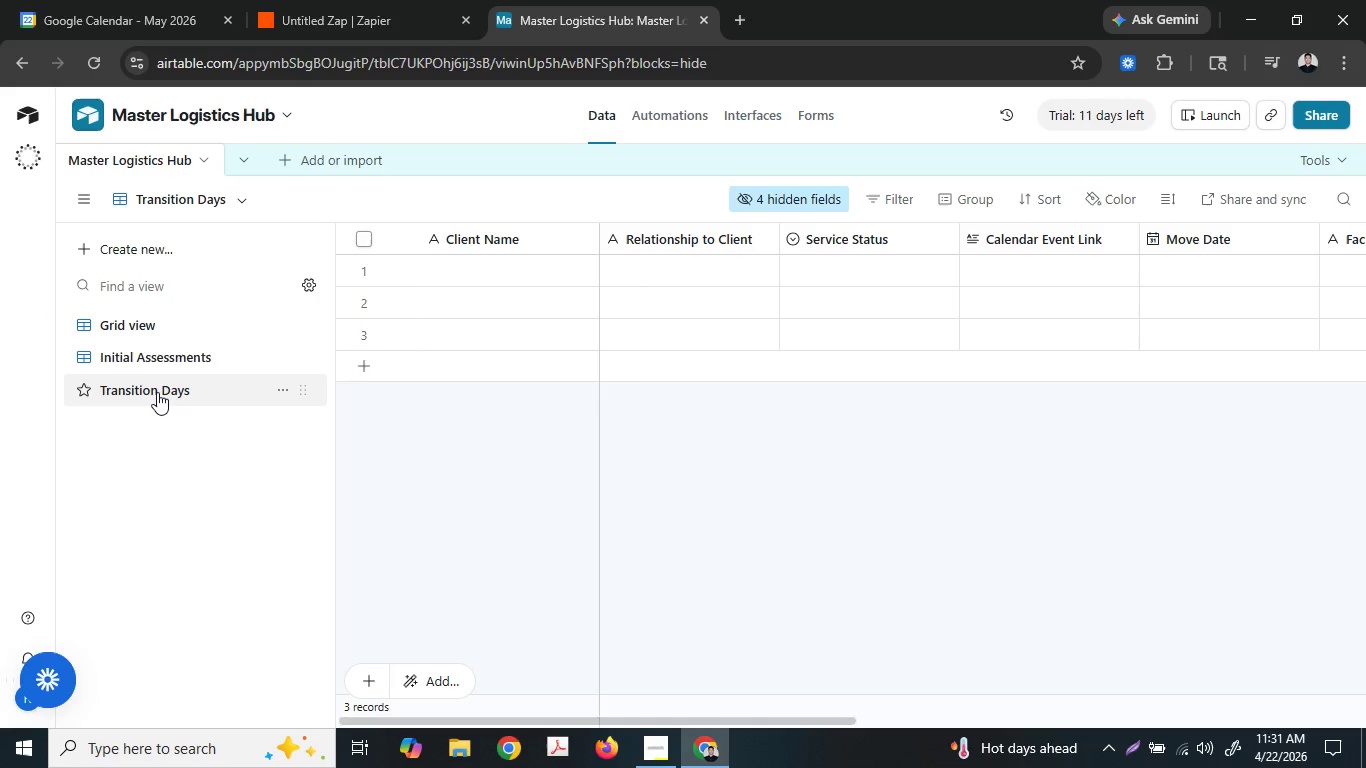 
left_click([157, 392])
 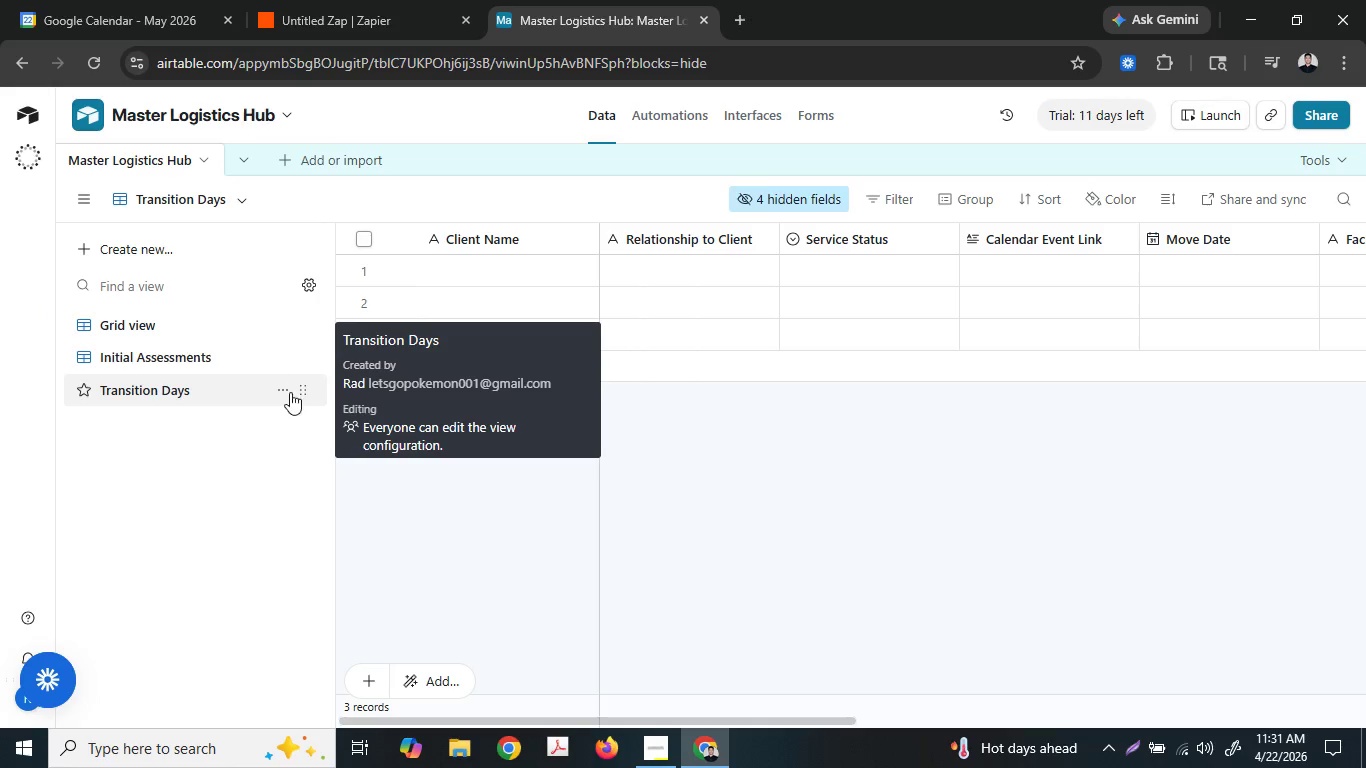 
left_click([287, 392])
 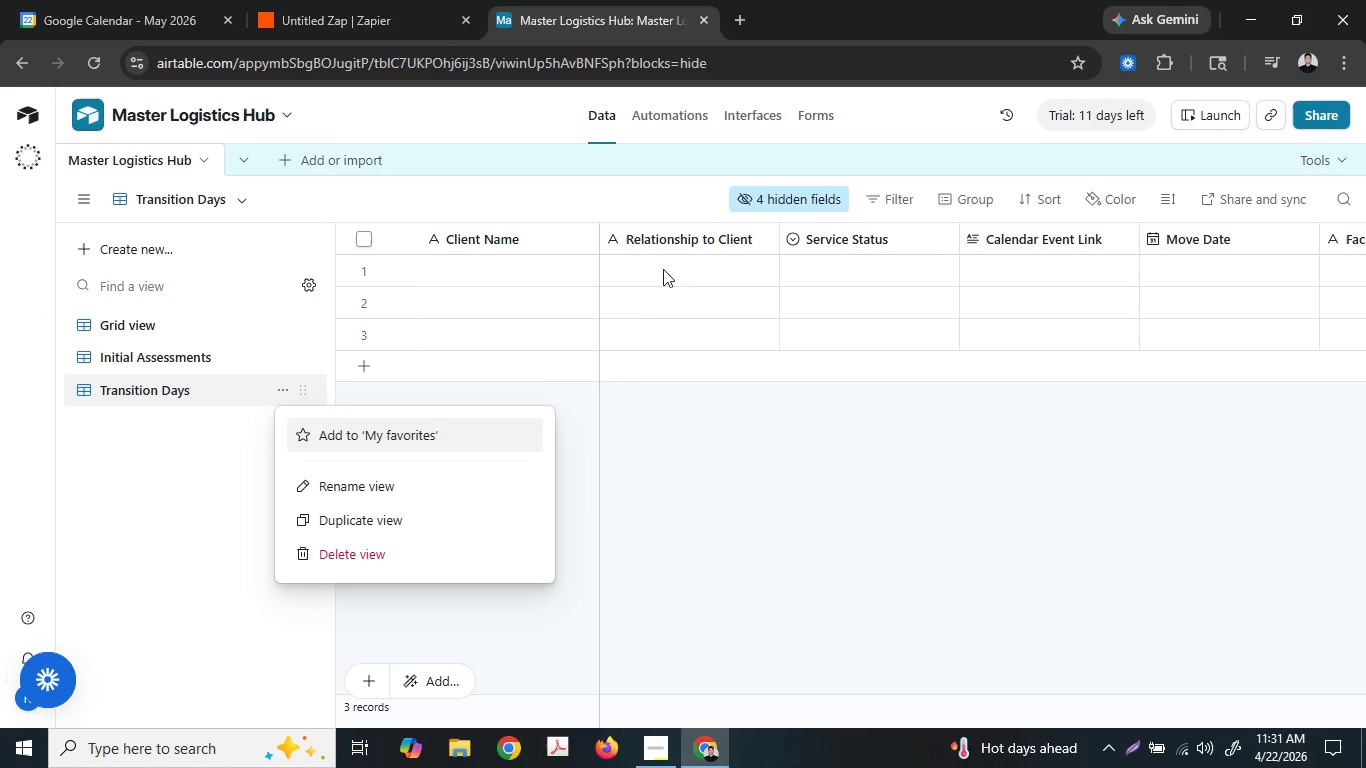 
double_click([760, 238])
 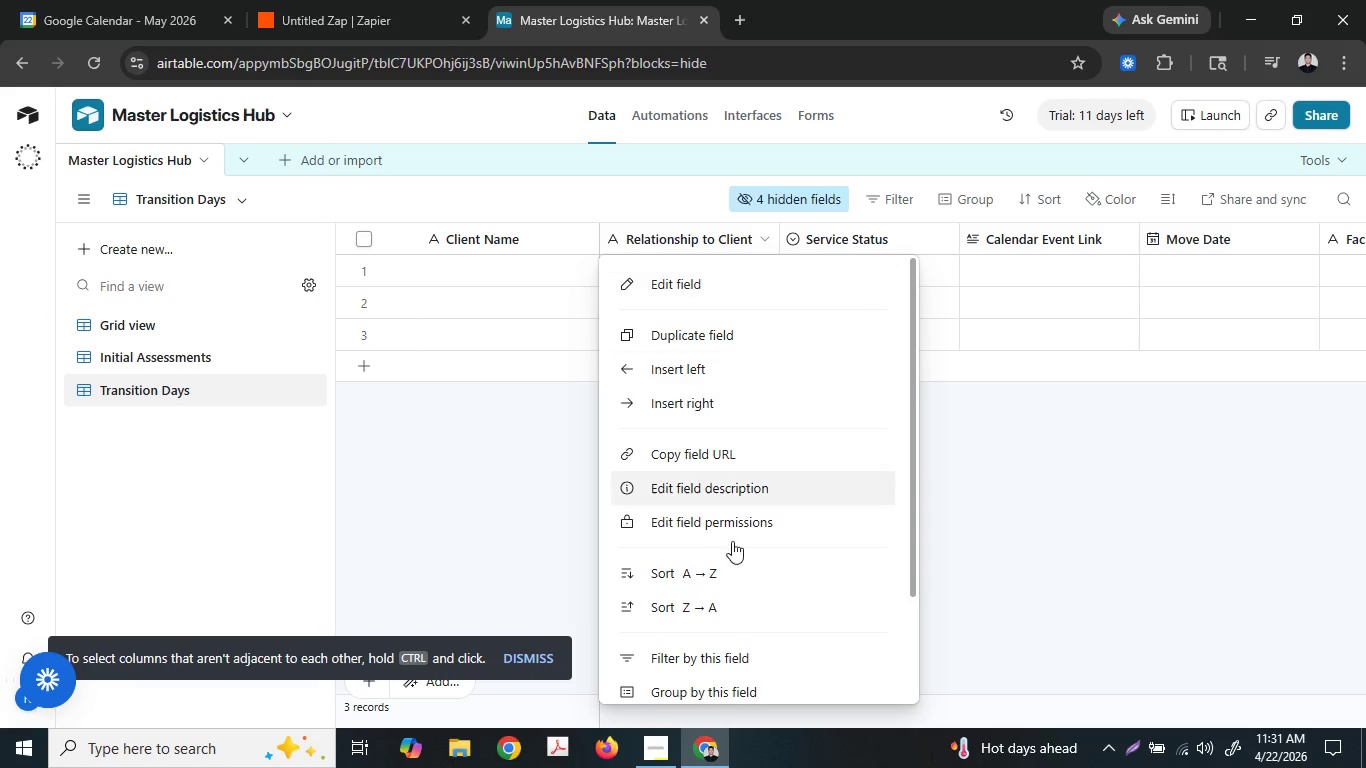 
scroll: coordinate [723, 601], scroll_direction: down, amount: 3.0
 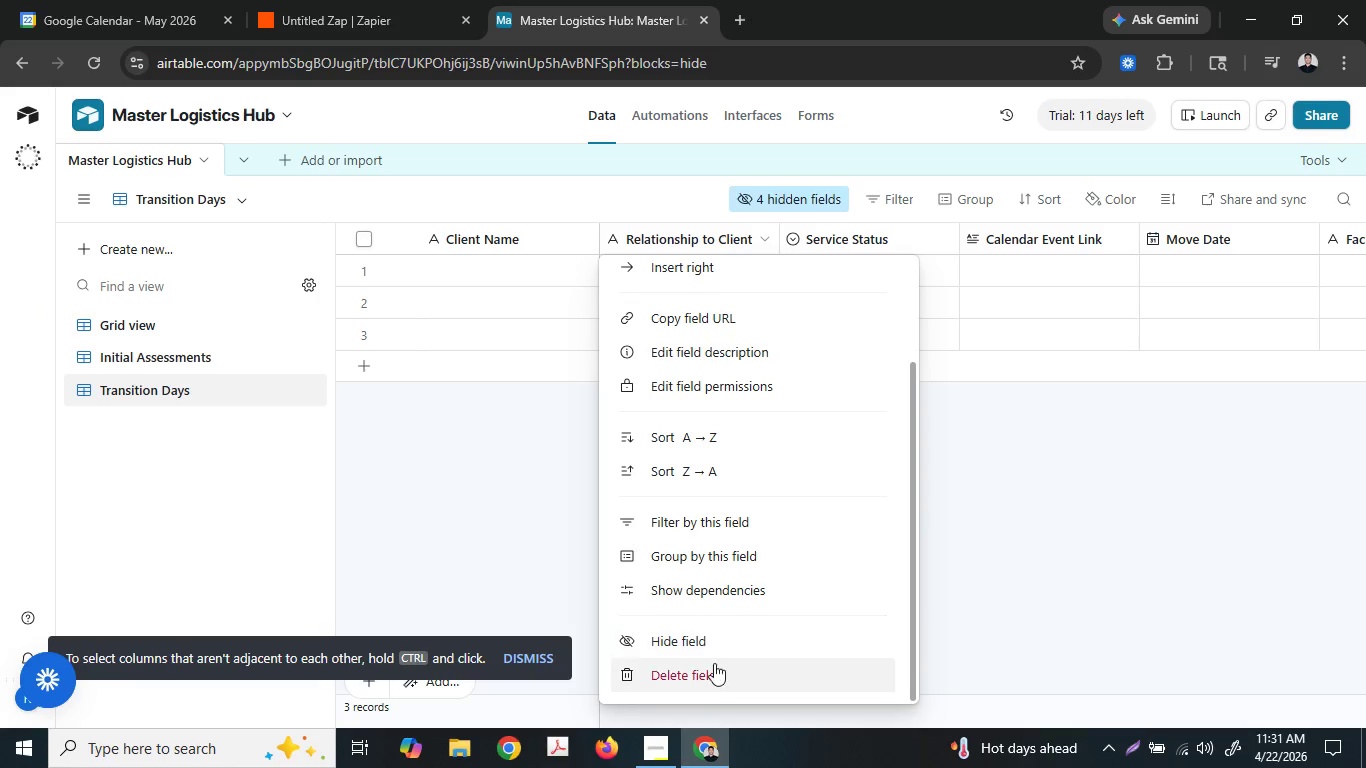 
left_click([714, 663])
 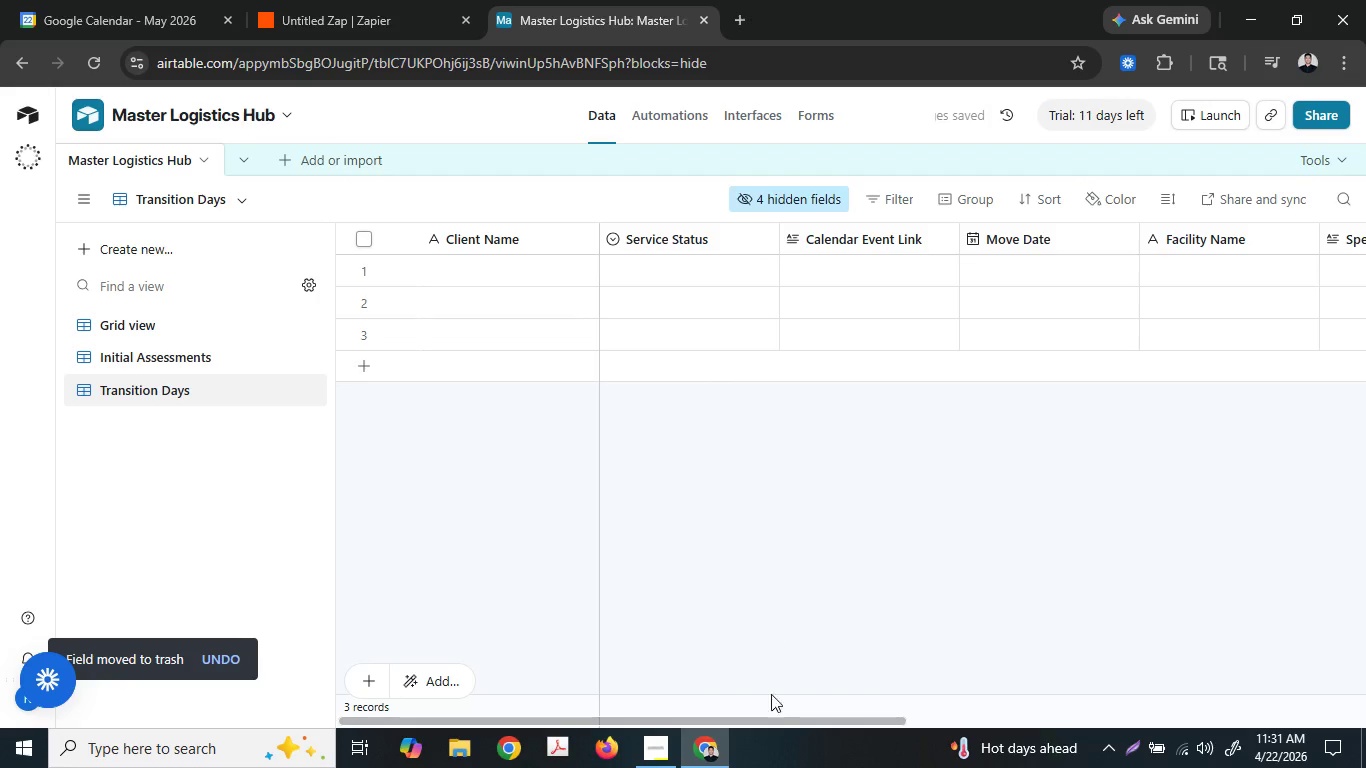 
left_click_drag(start_coordinate=[776, 719], to_coordinate=[659, 703])
 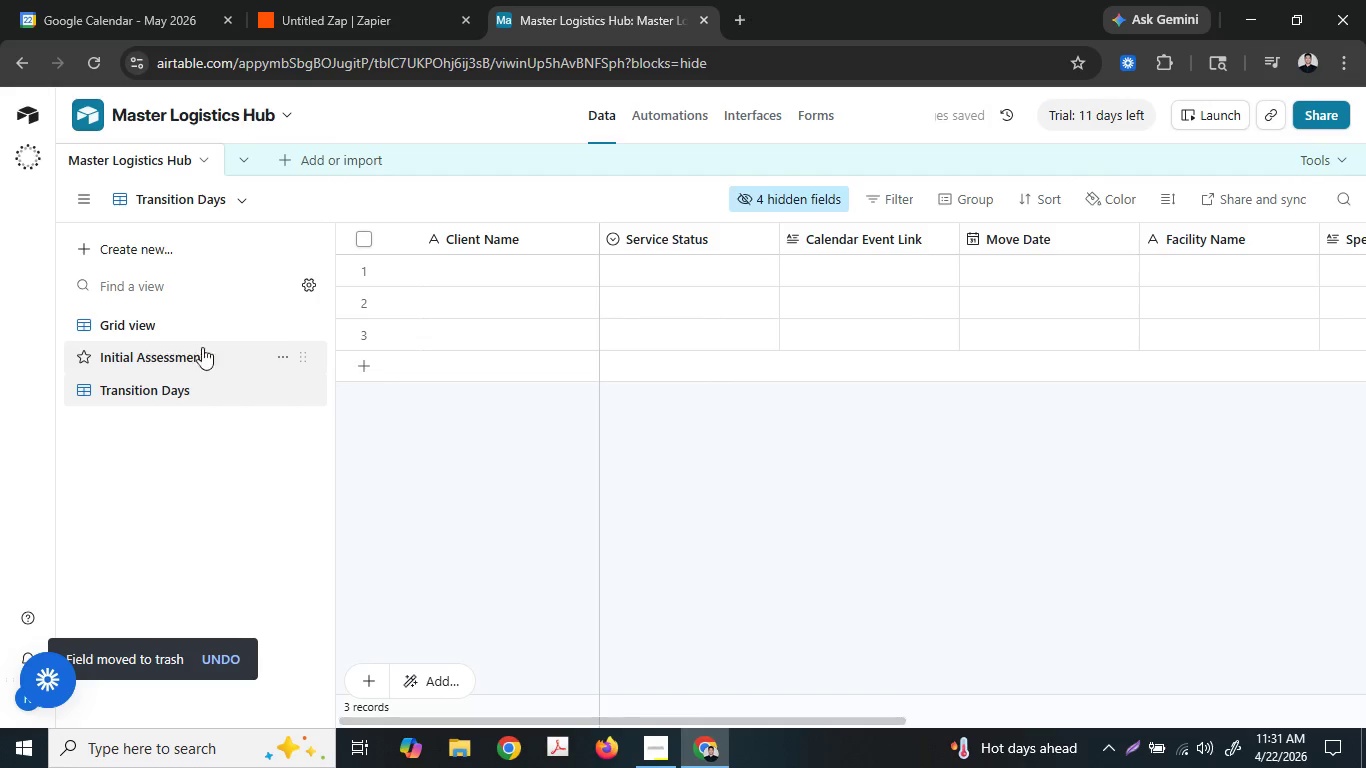 
left_click([204, 322])
 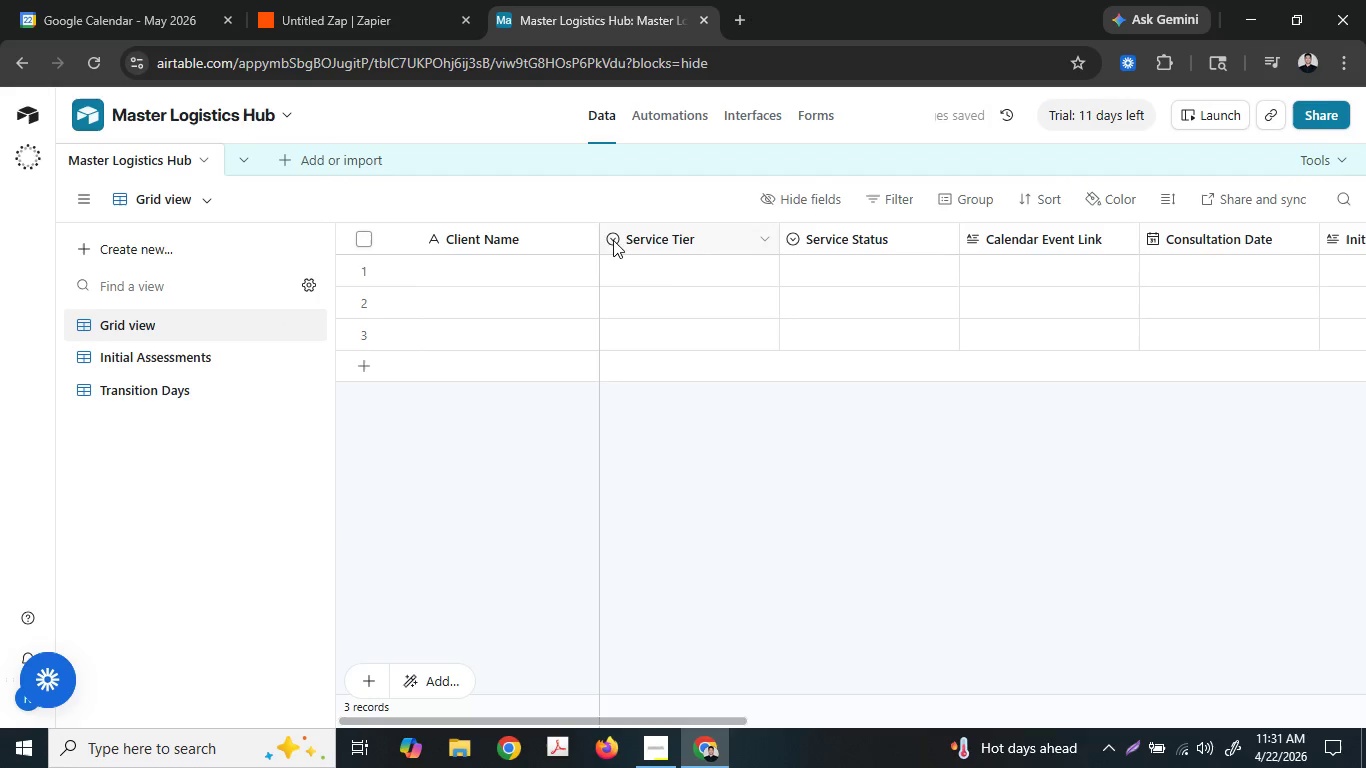 
left_click([582, 243])
 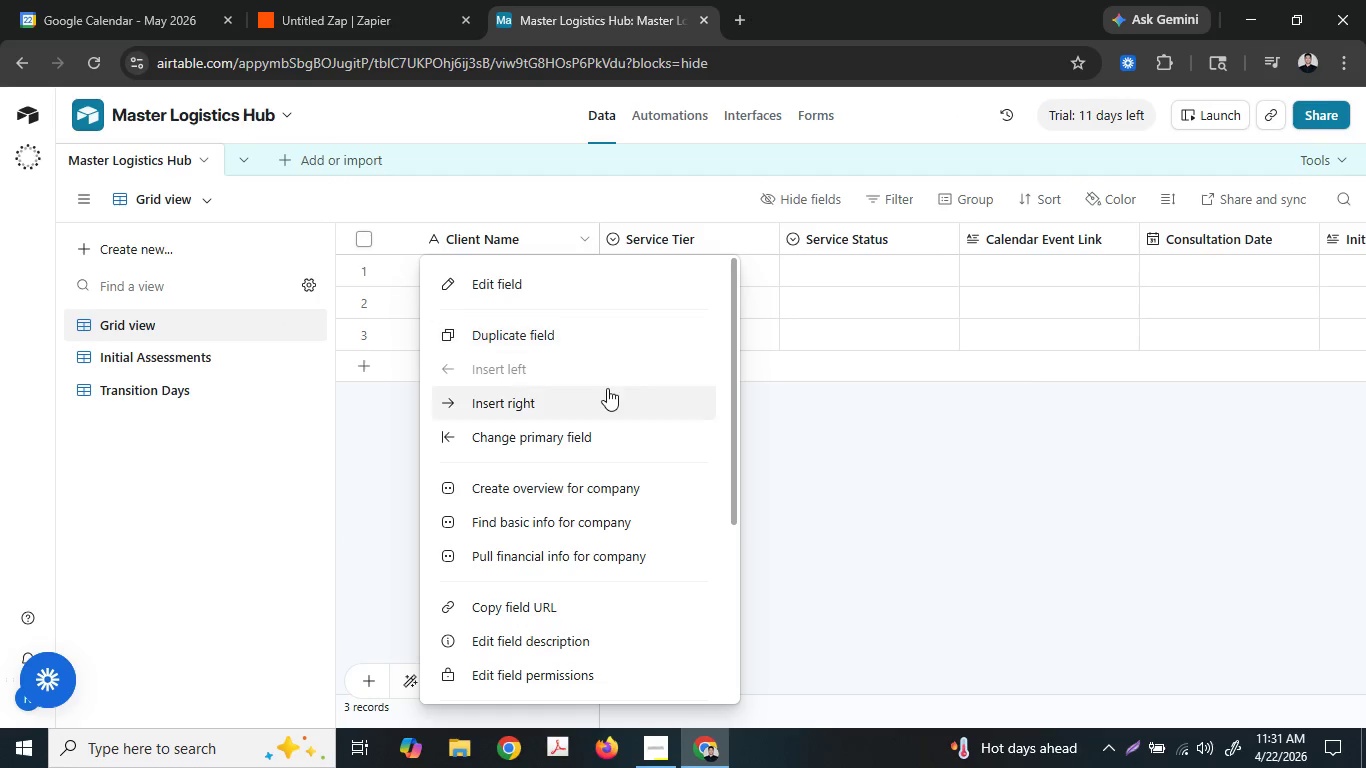 
left_click([605, 405])
 